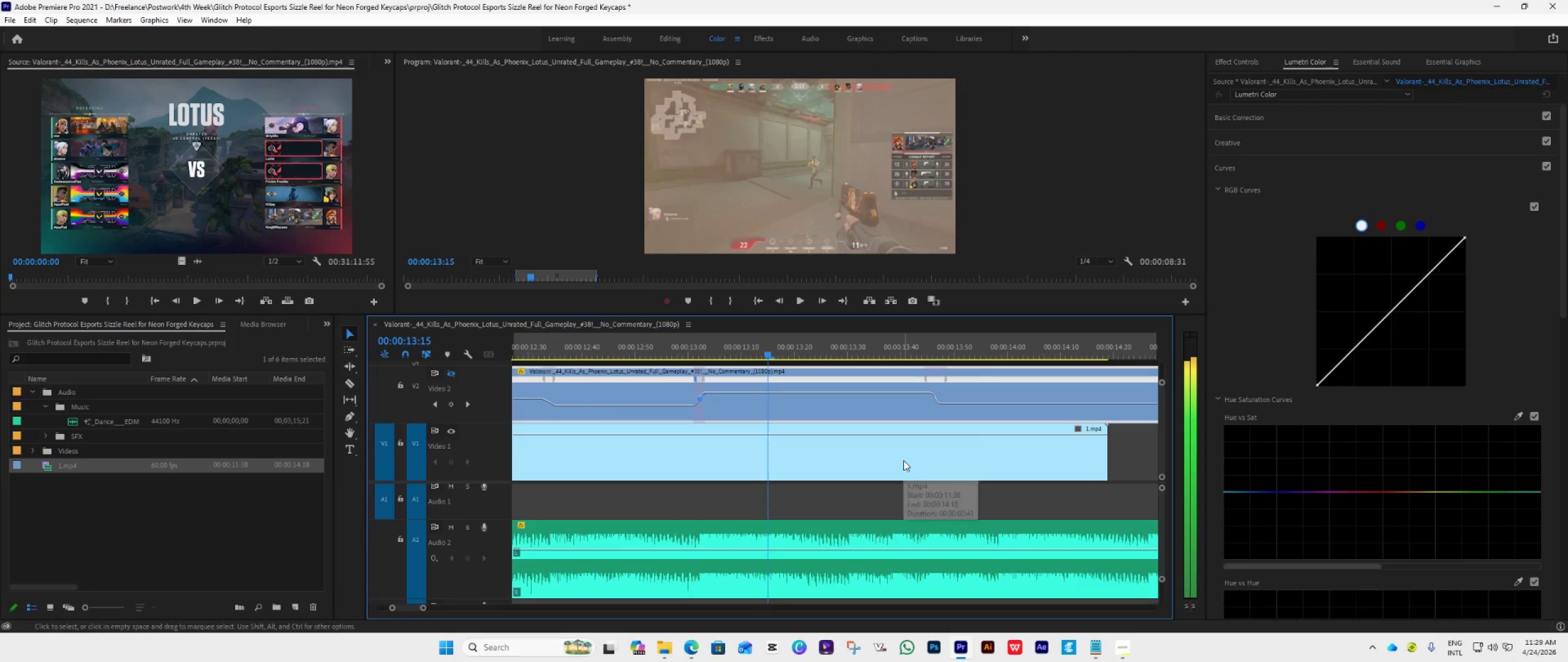 
key(ArrowRight)
 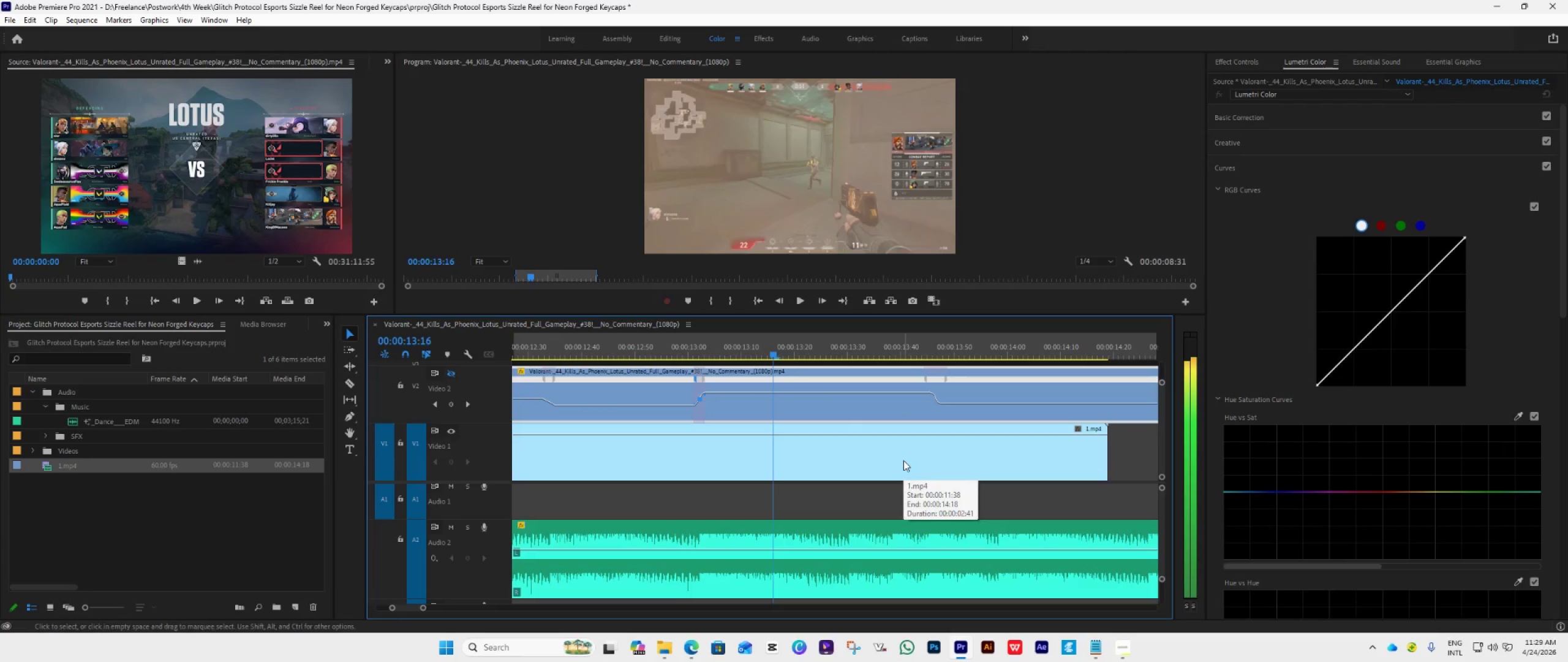 
key(ArrowRight)
 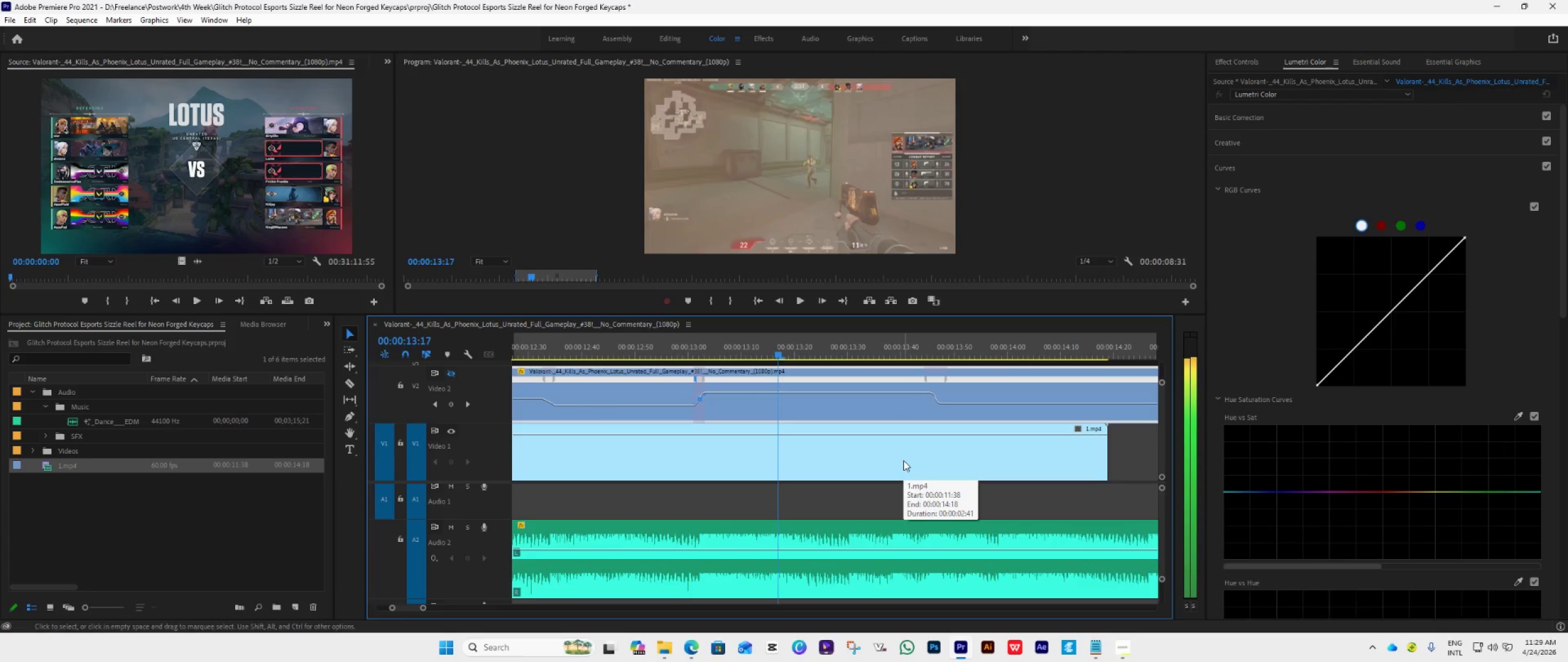 
key(ArrowRight)
 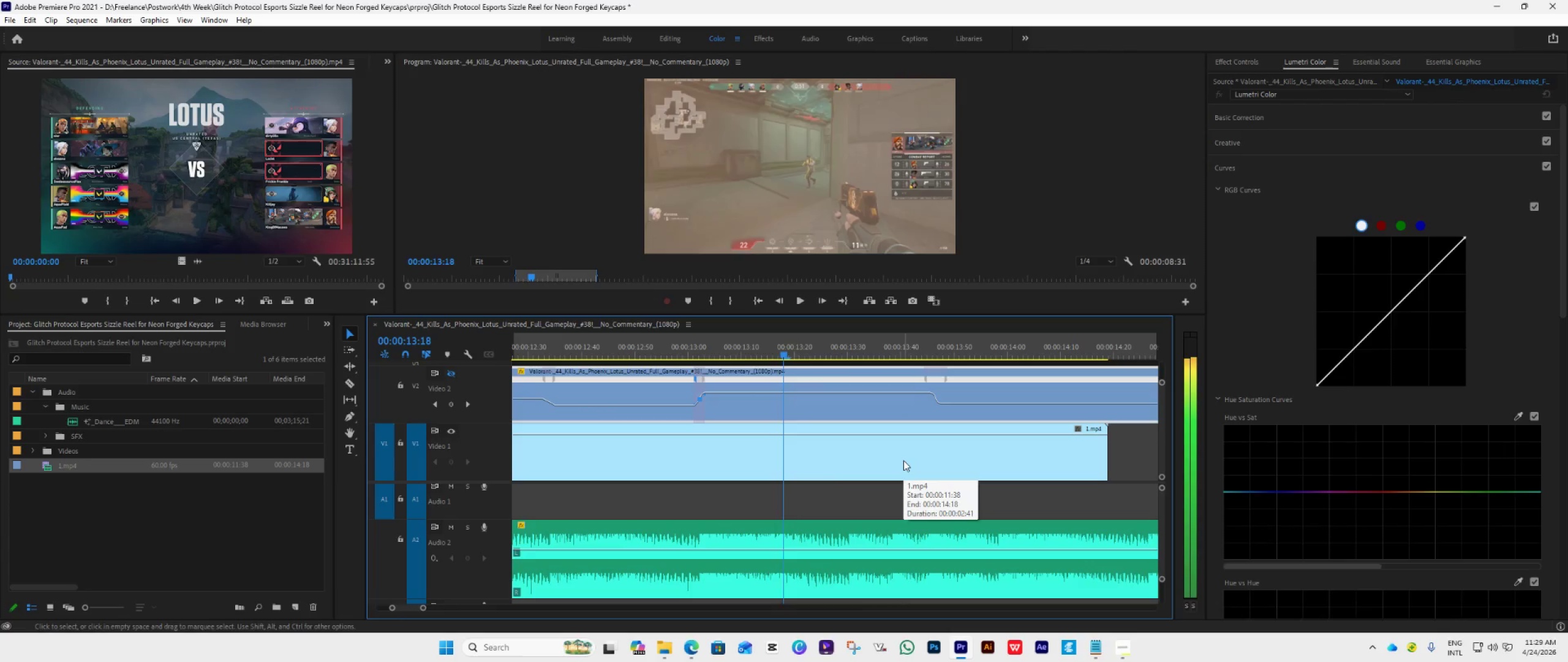 
key(ArrowRight)
 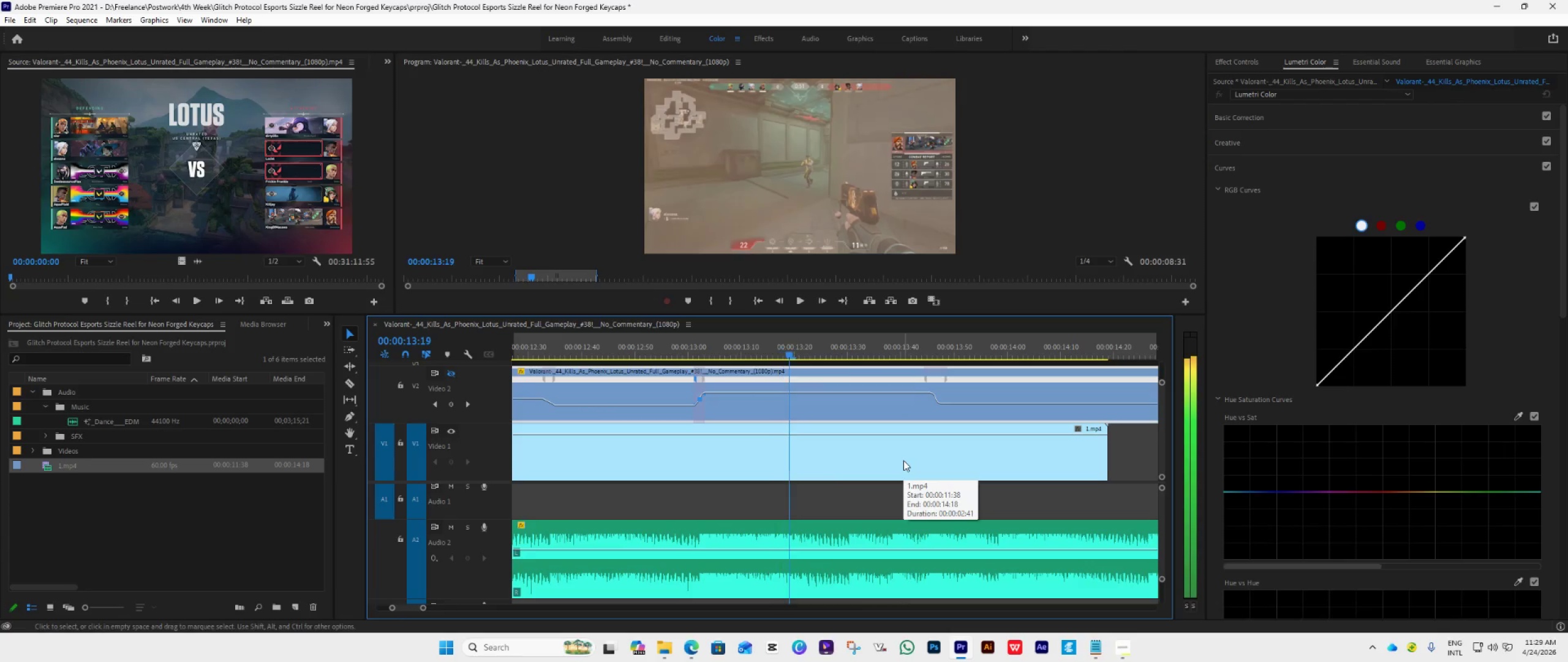 
key(ArrowRight)
 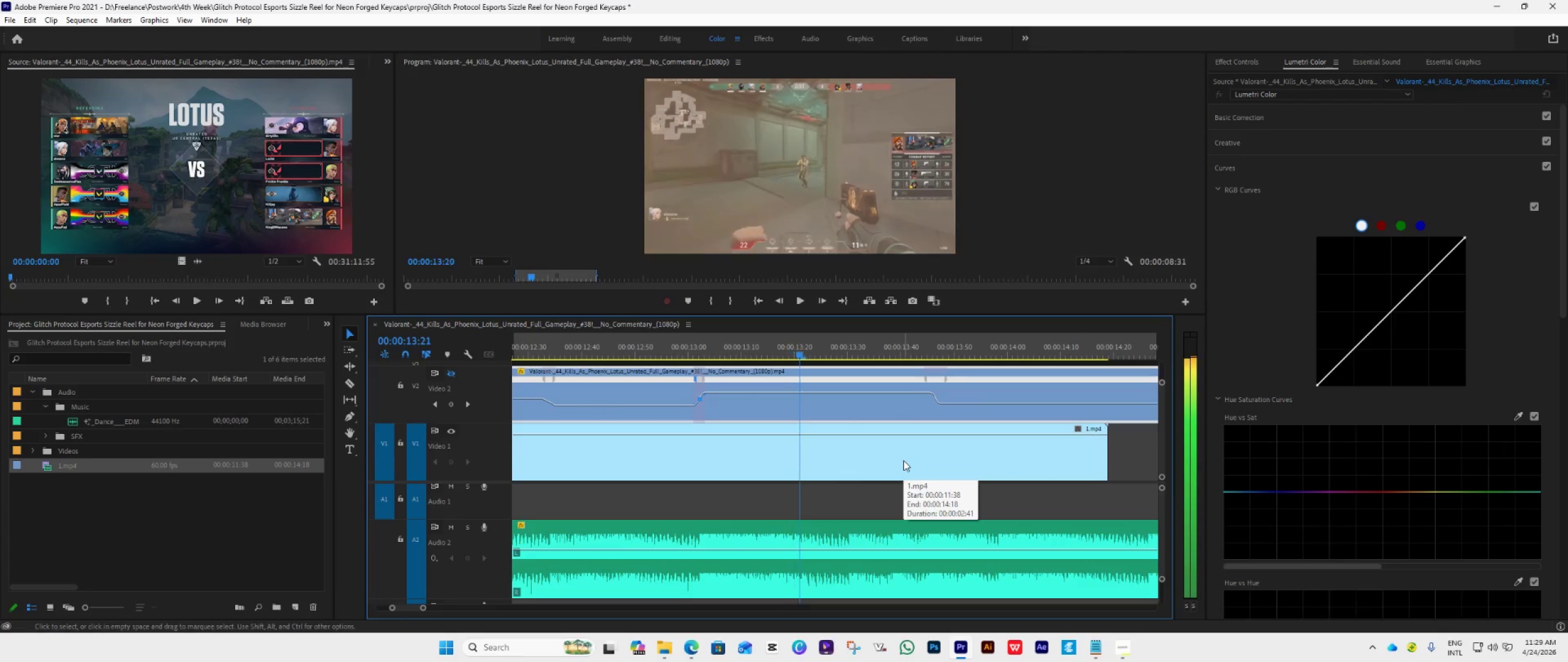 
key(ArrowRight)
 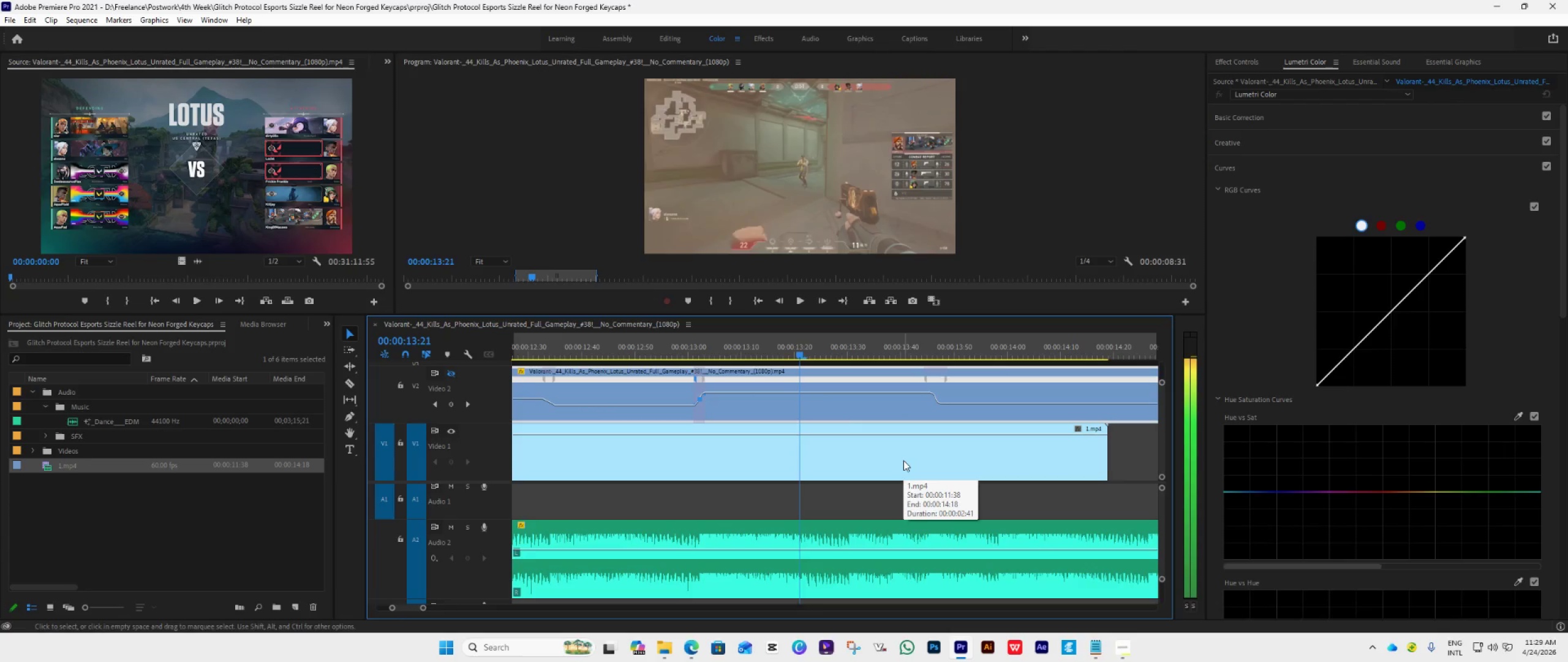 
key(ArrowRight)
 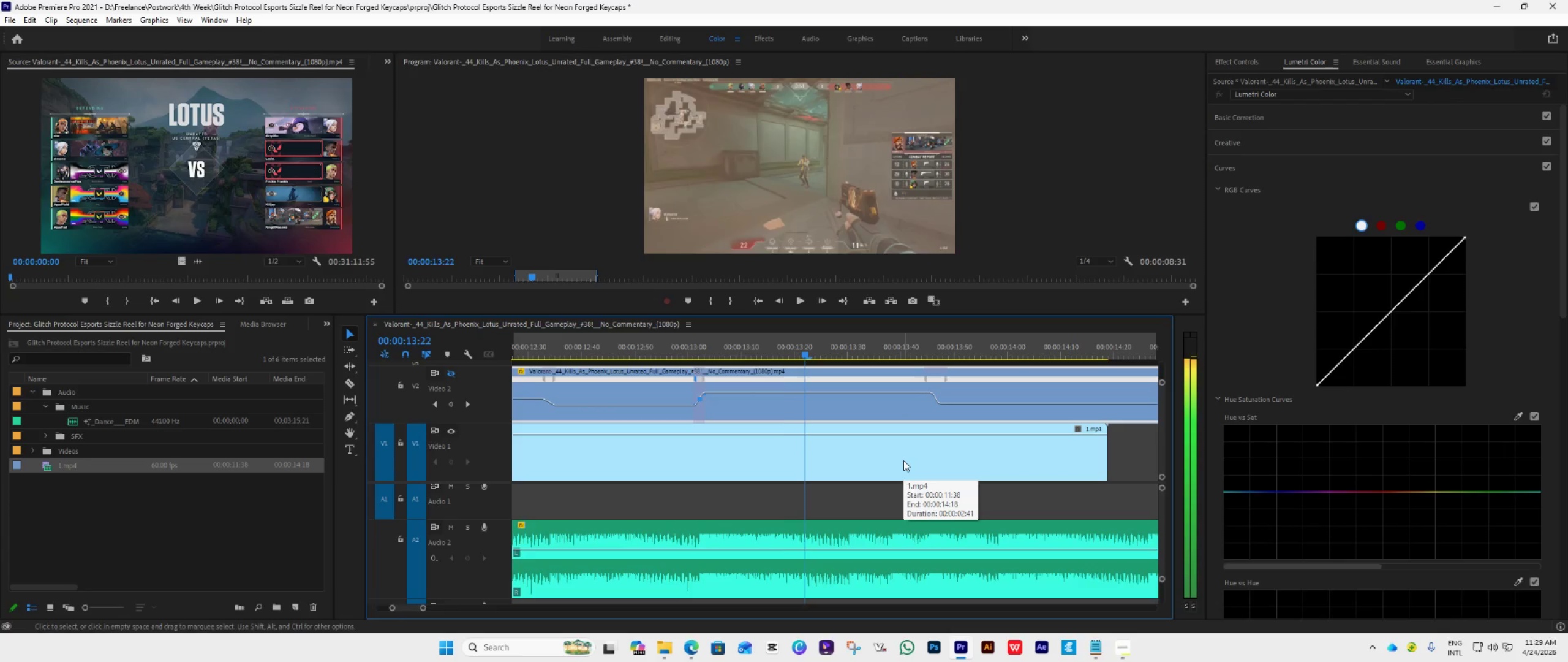 
key(ArrowRight)
 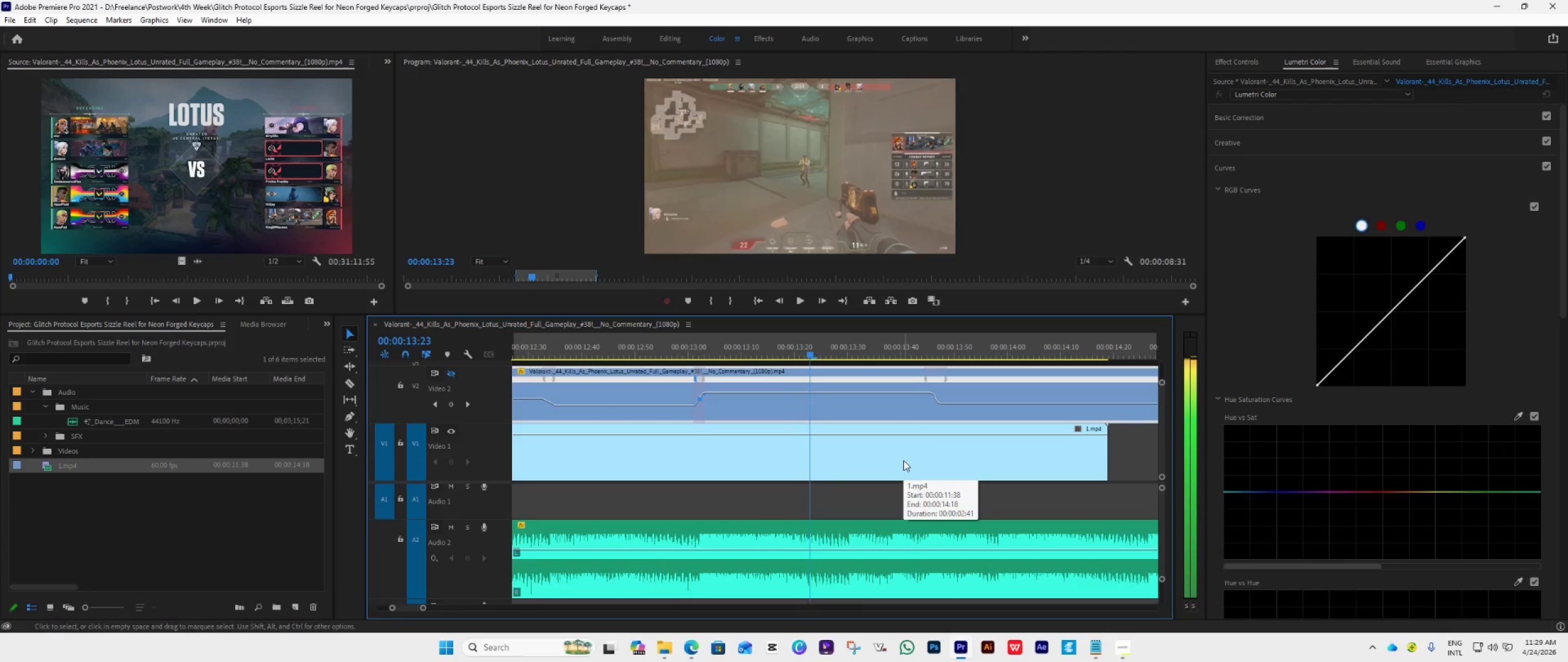 
key(ArrowRight)
 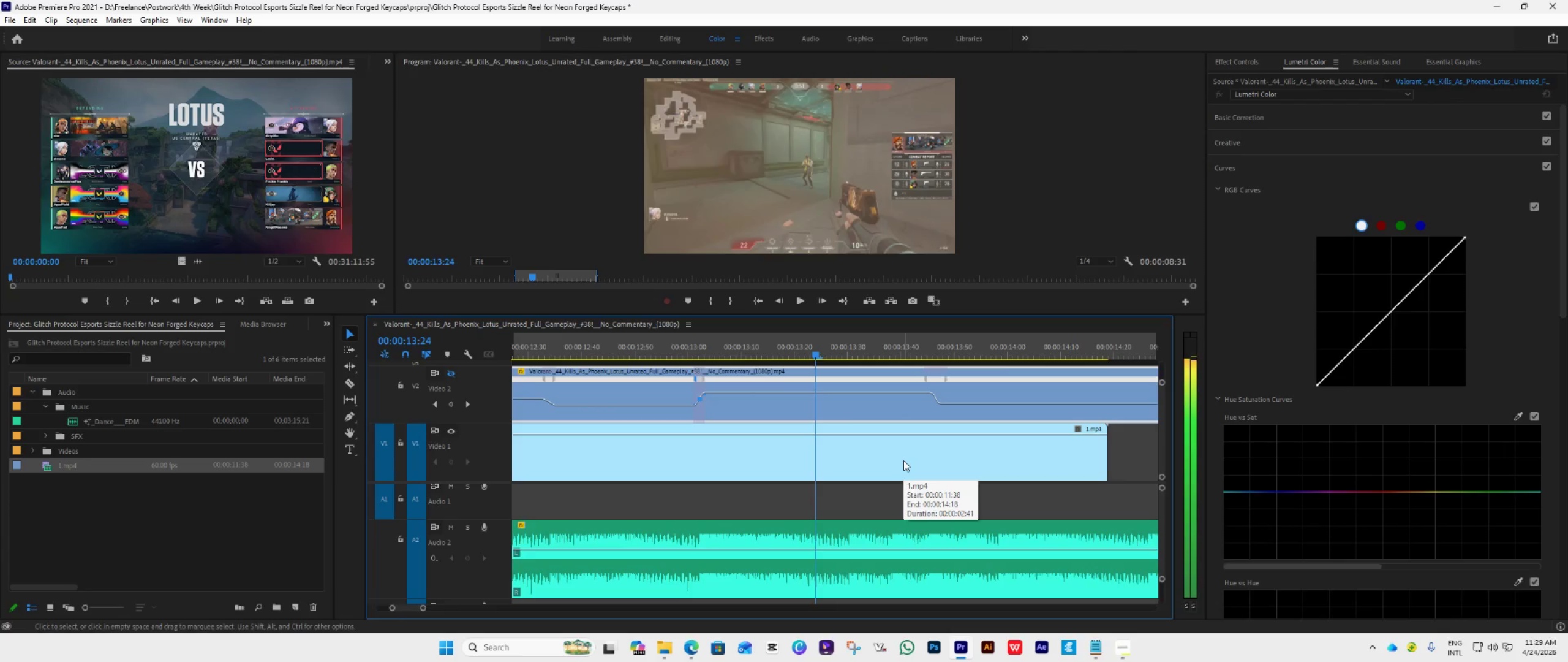 
key(ArrowRight)
 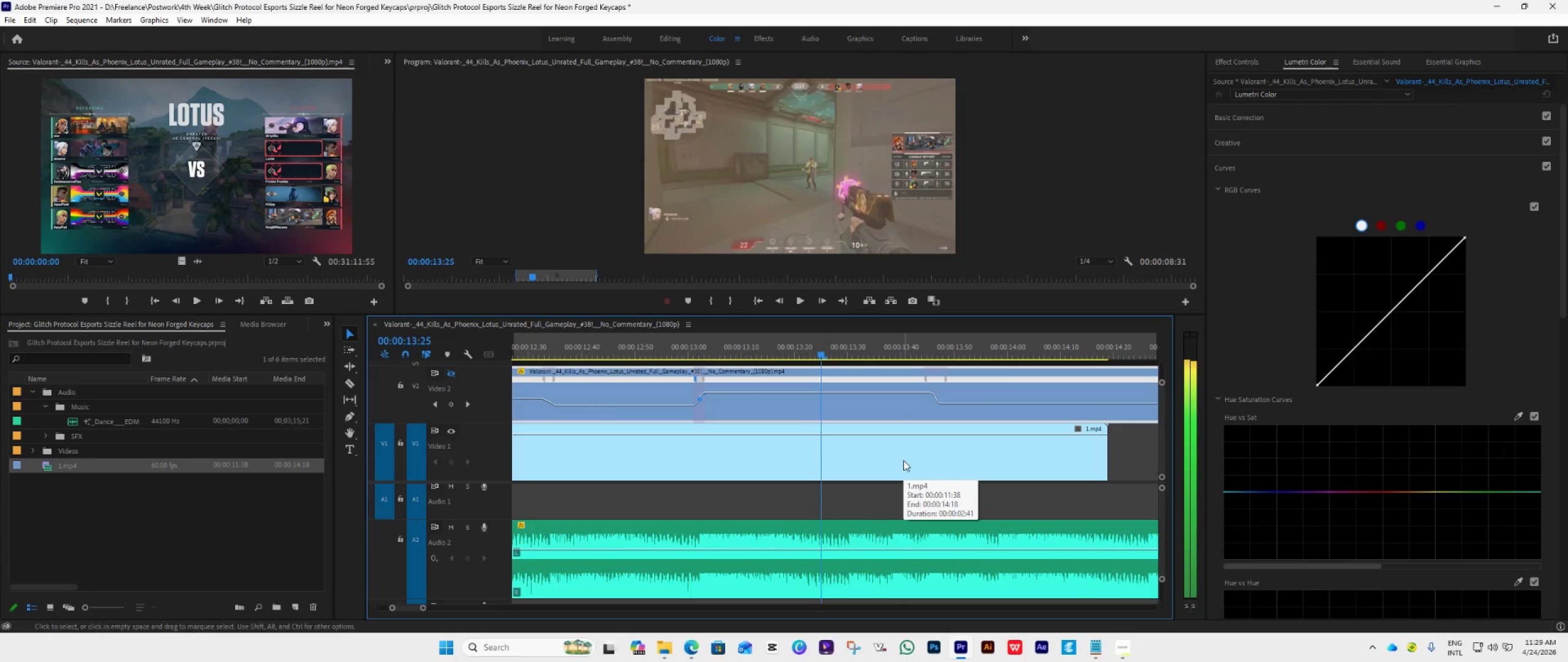 
key(ArrowRight)
 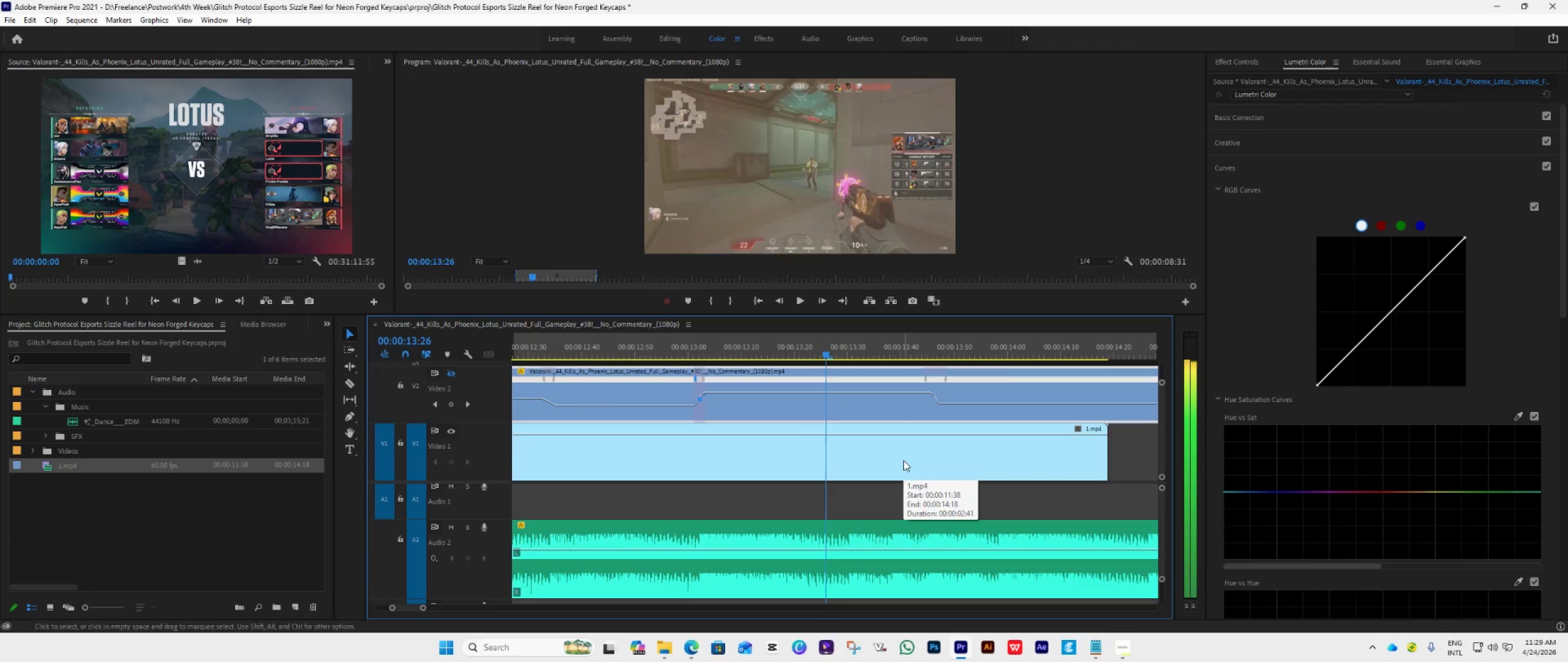 
key(ArrowRight)
 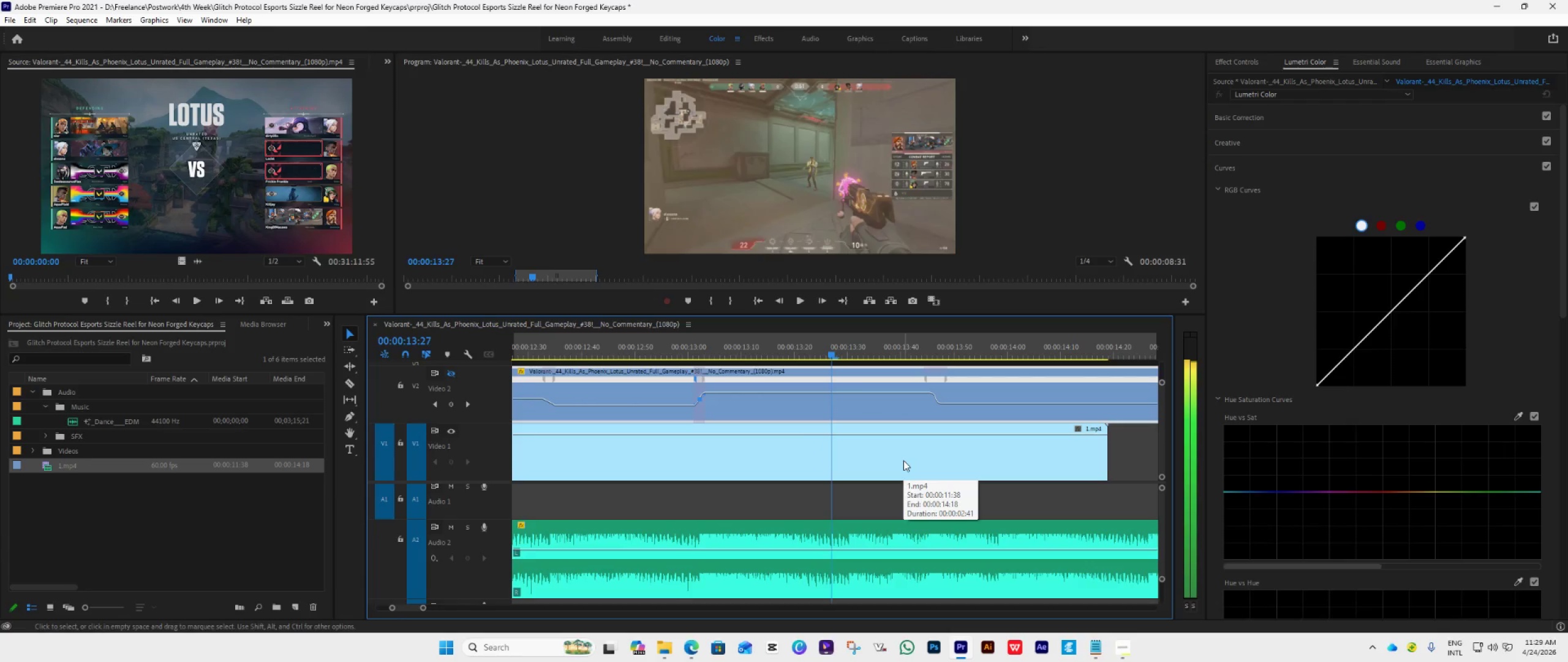 
key(ArrowRight)
 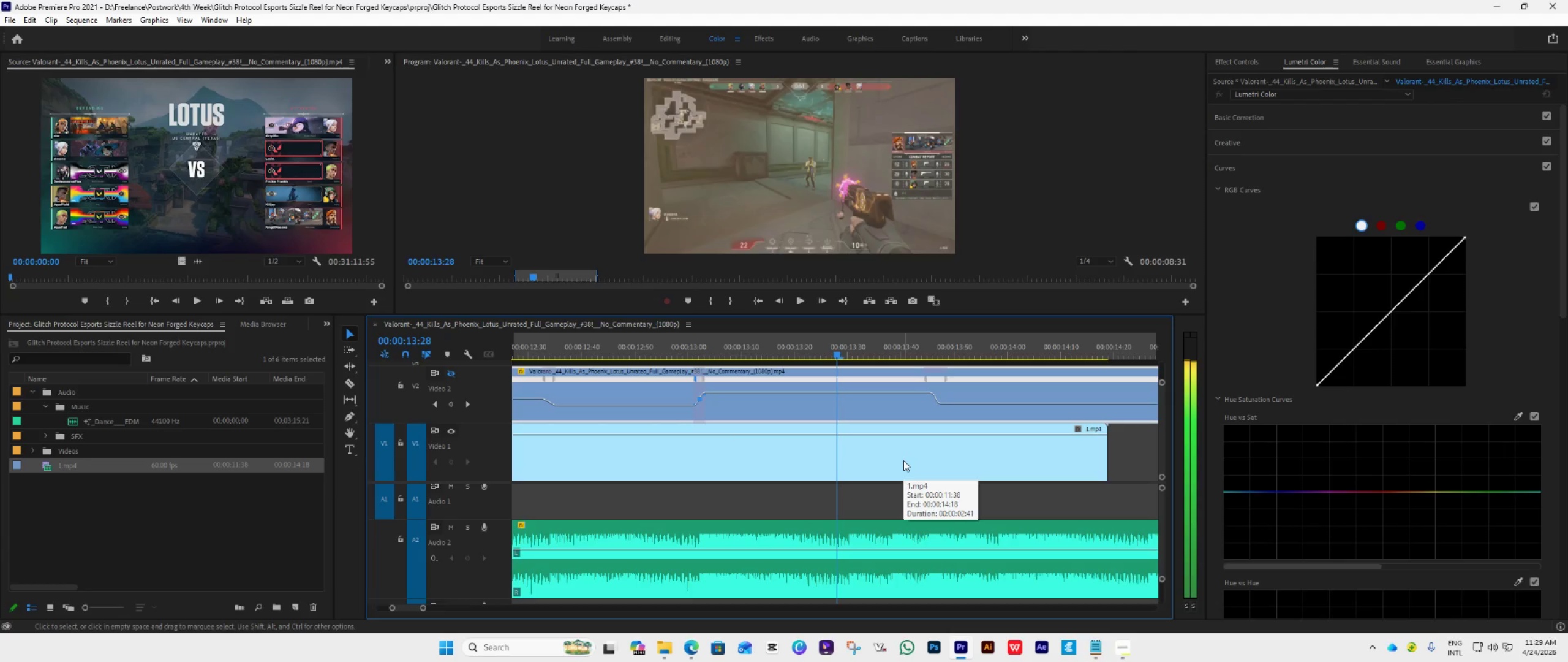 
key(ArrowRight)
 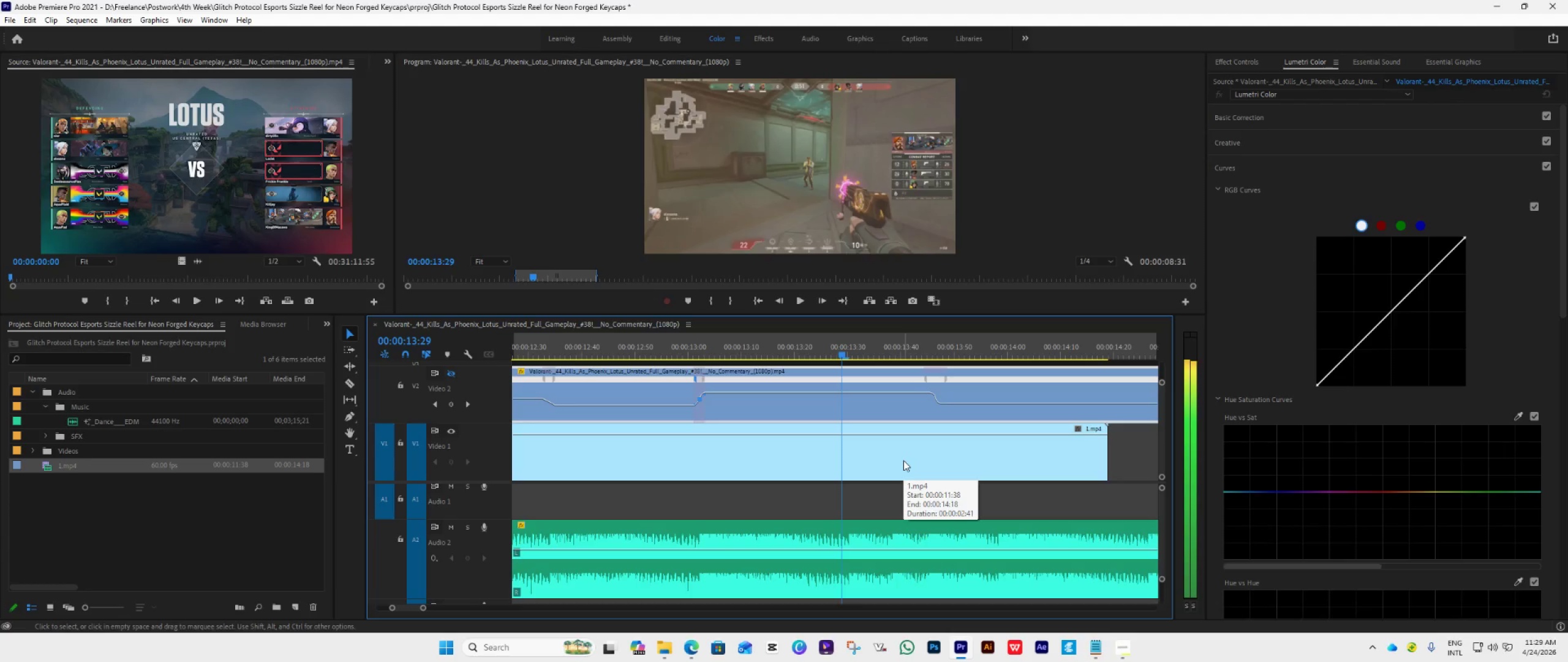 
key(ArrowRight)
 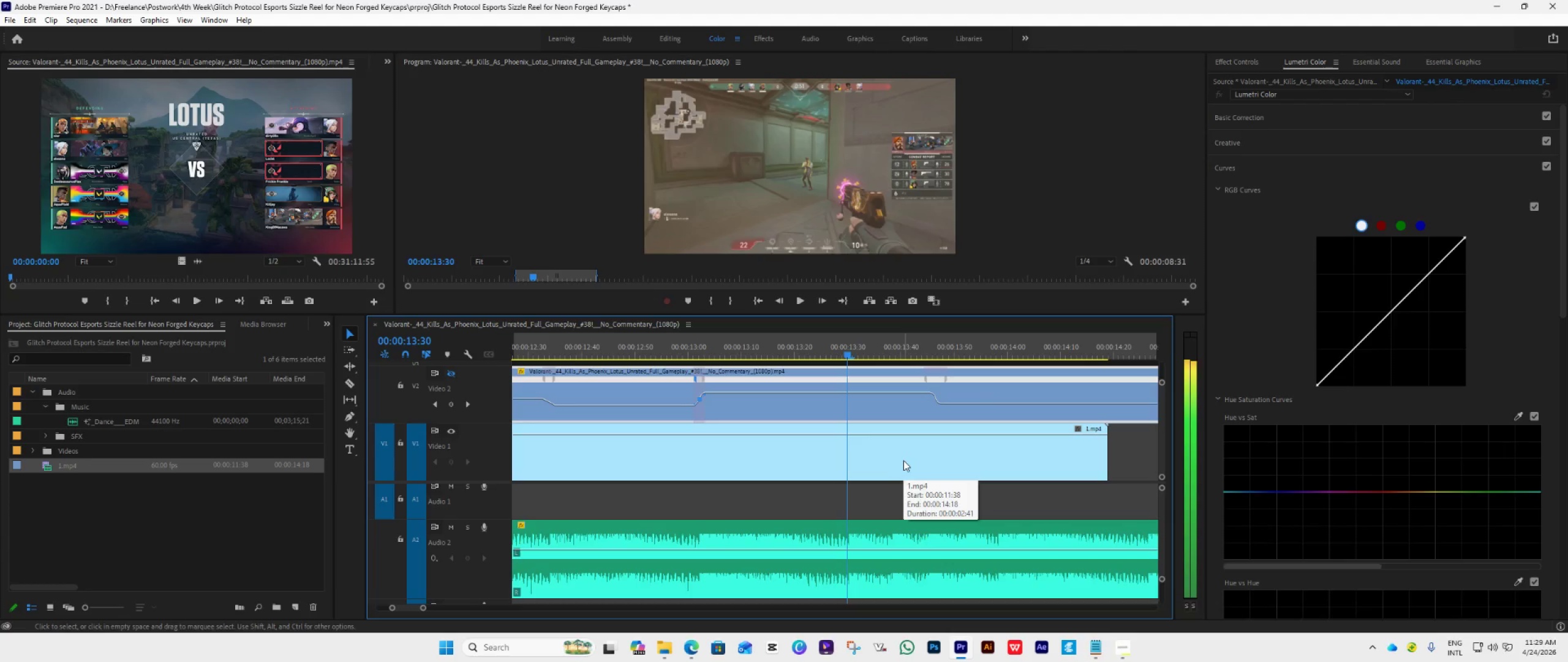 
key(ArrowRight)
 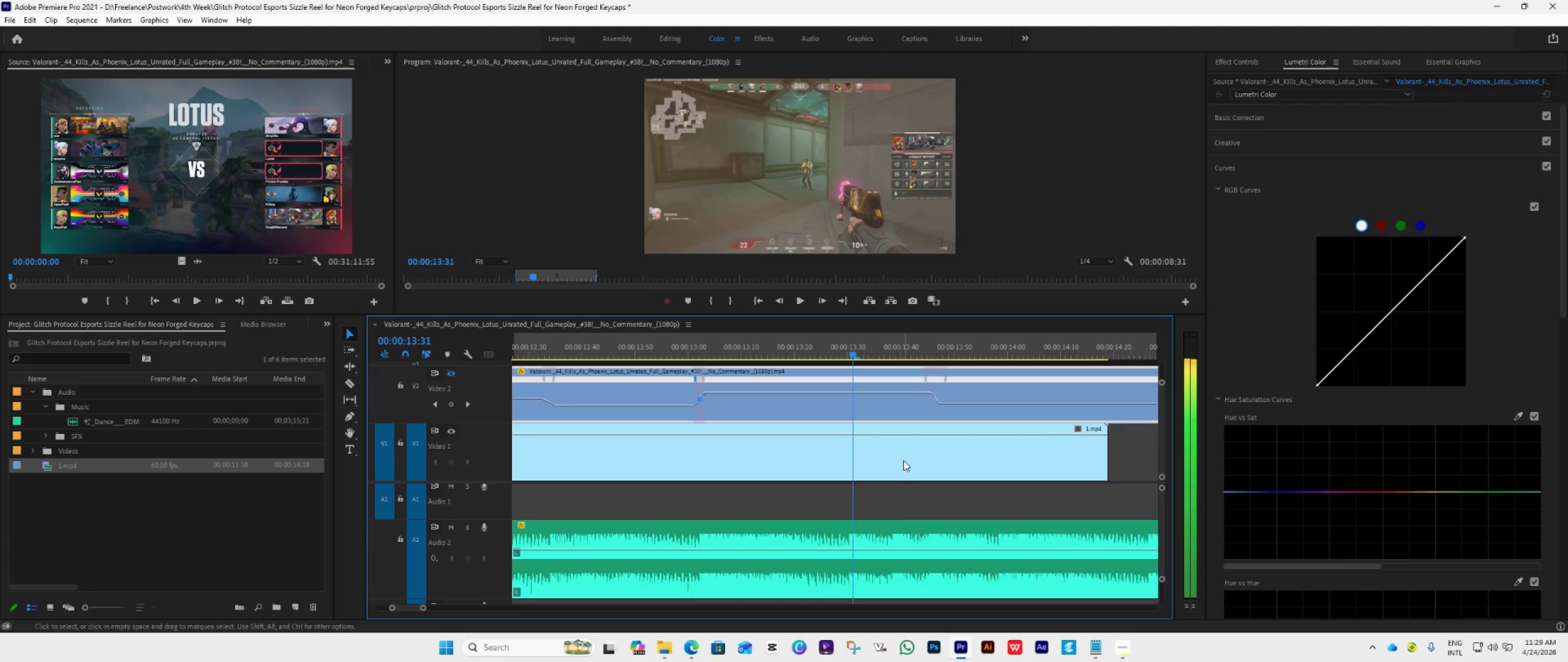 
key(ArrowRight)
 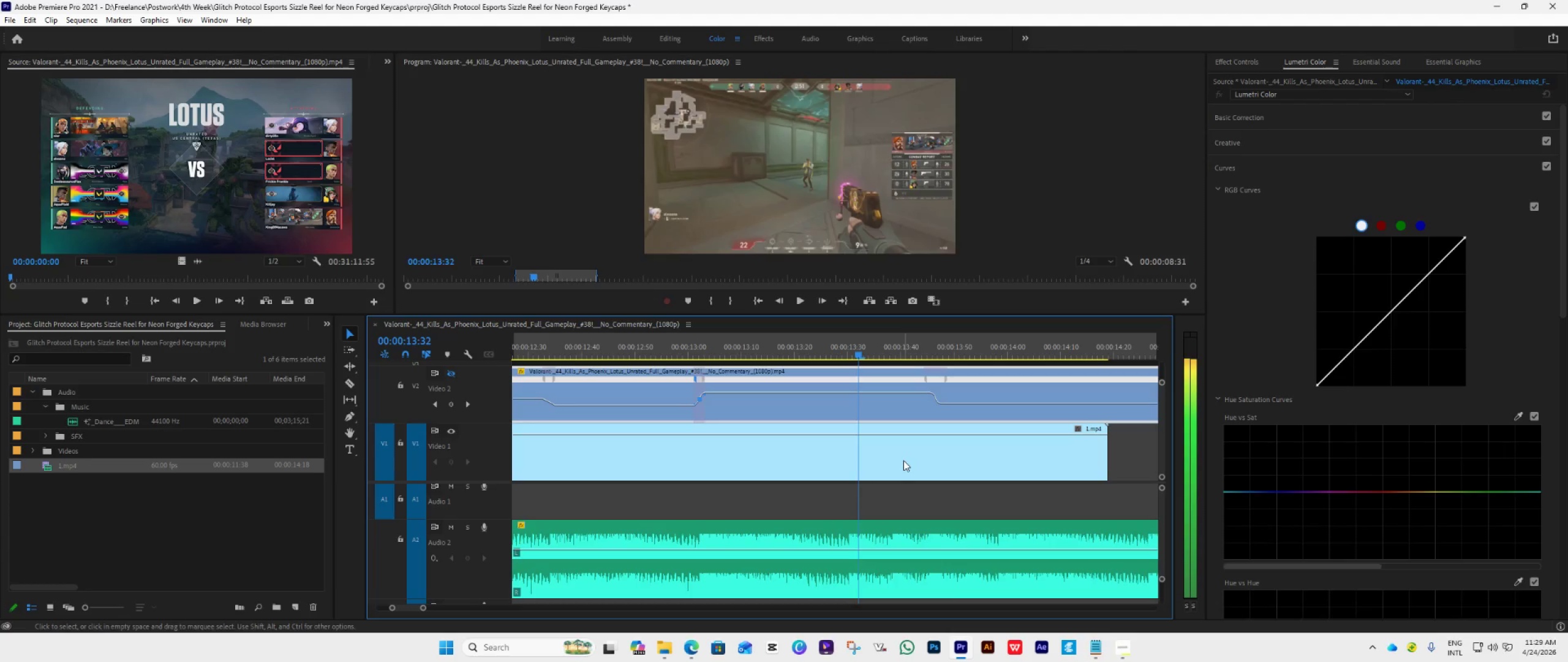 
key(ArrowRight)
 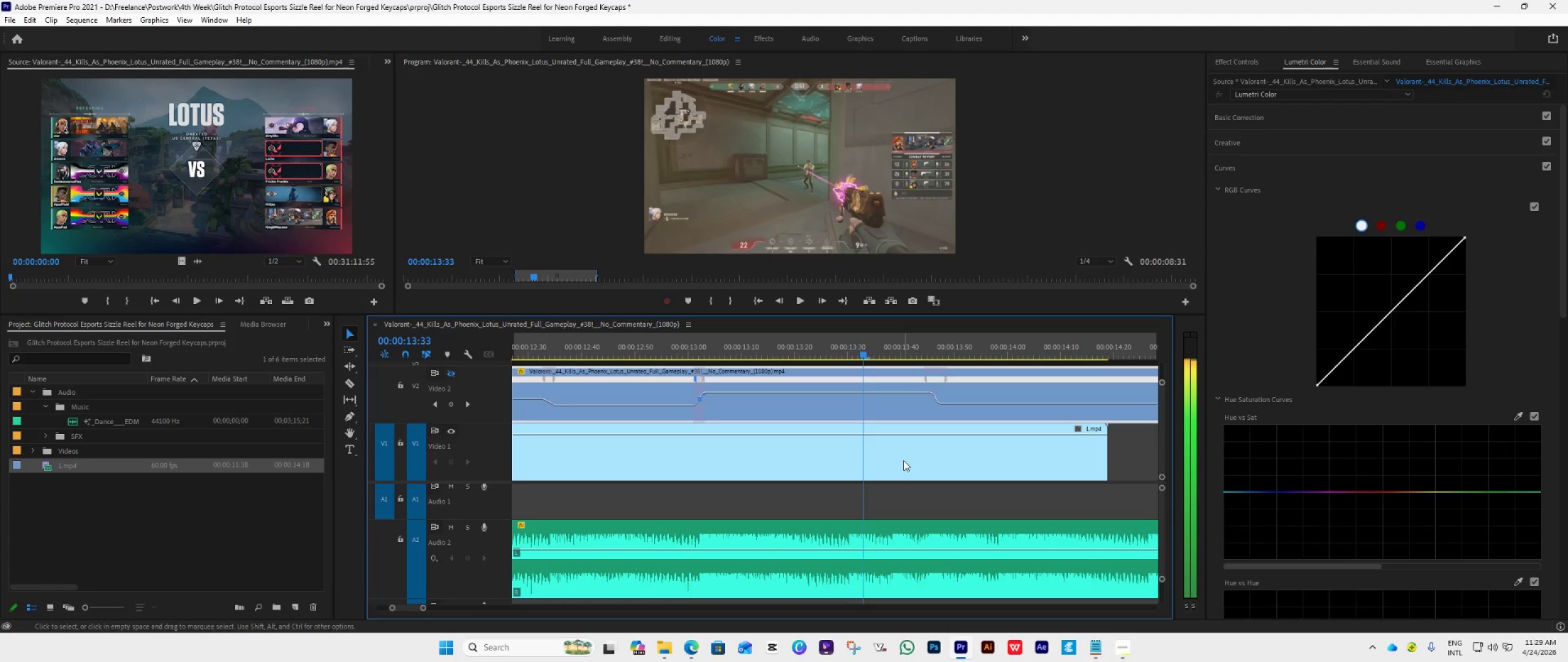 
key(ArrowRight)
 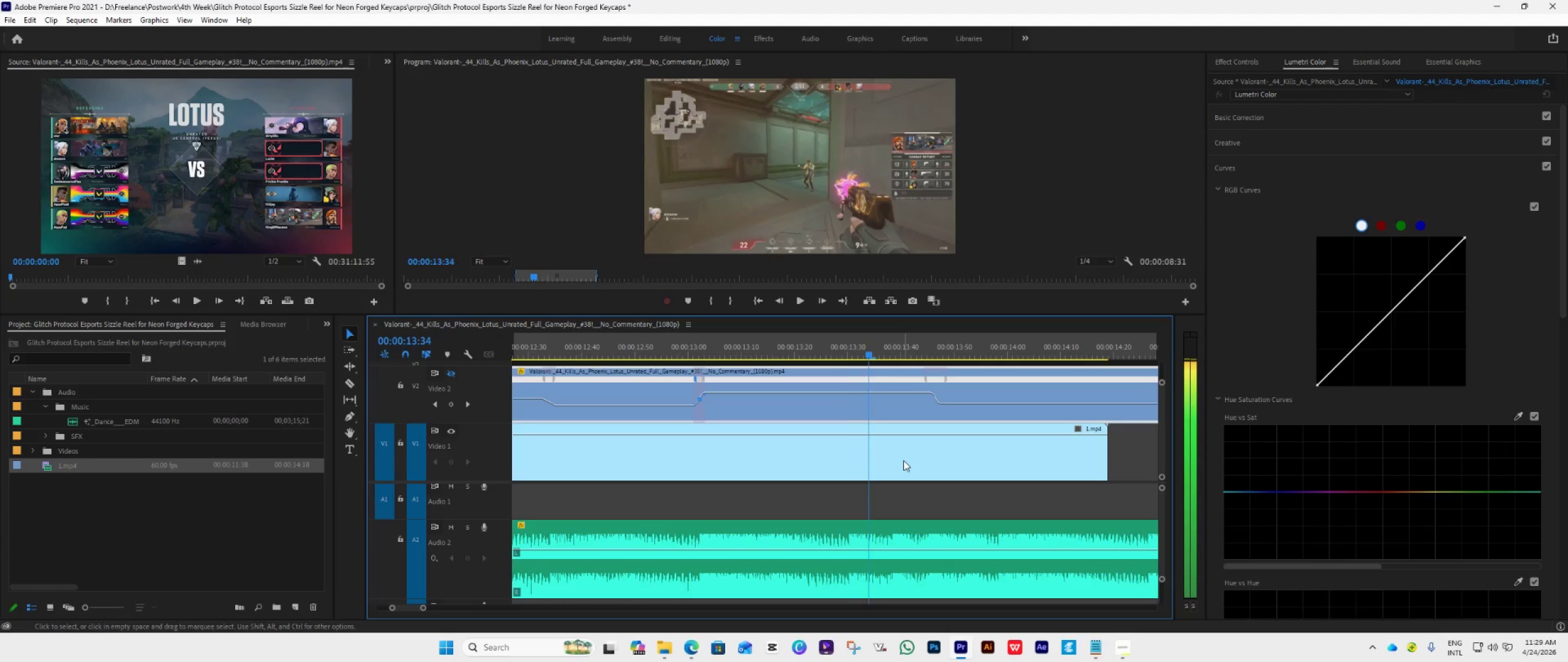 
key(ArrowRight)
 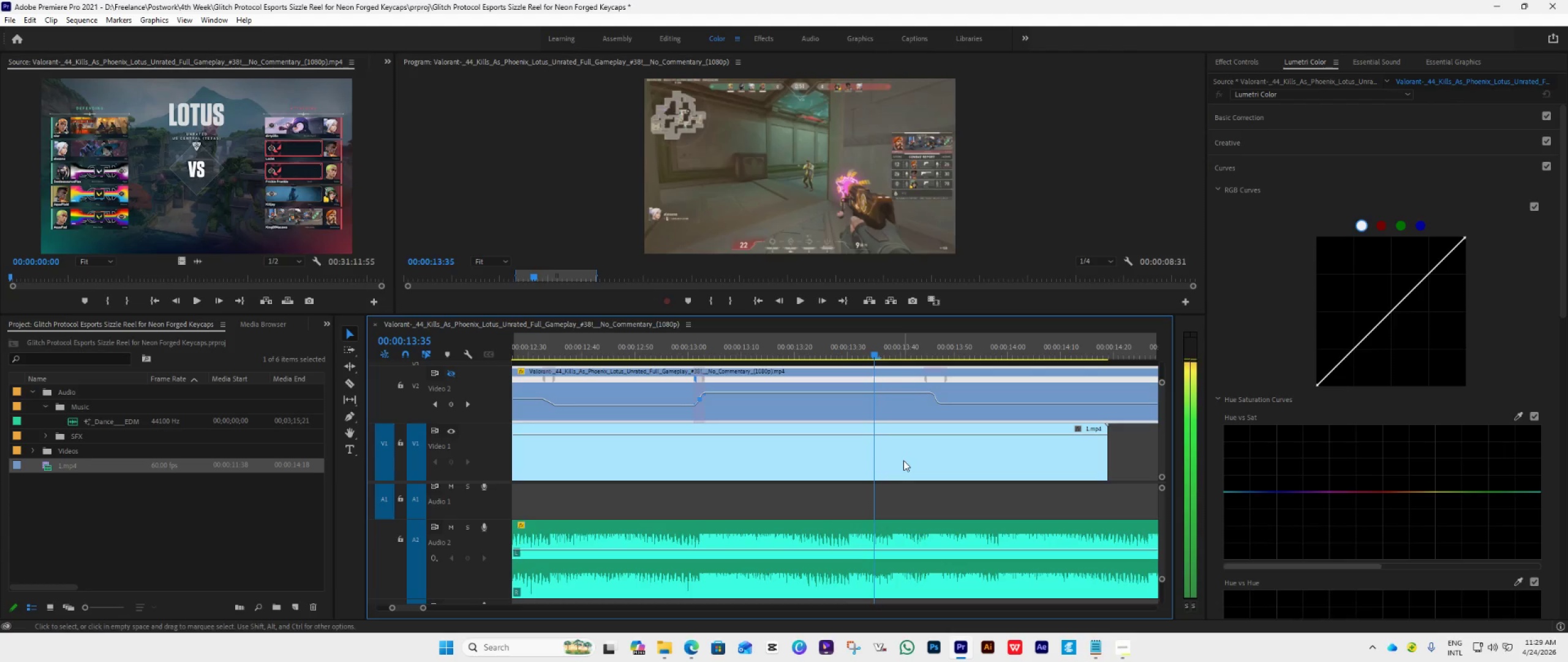 
key(ArrowRight)
 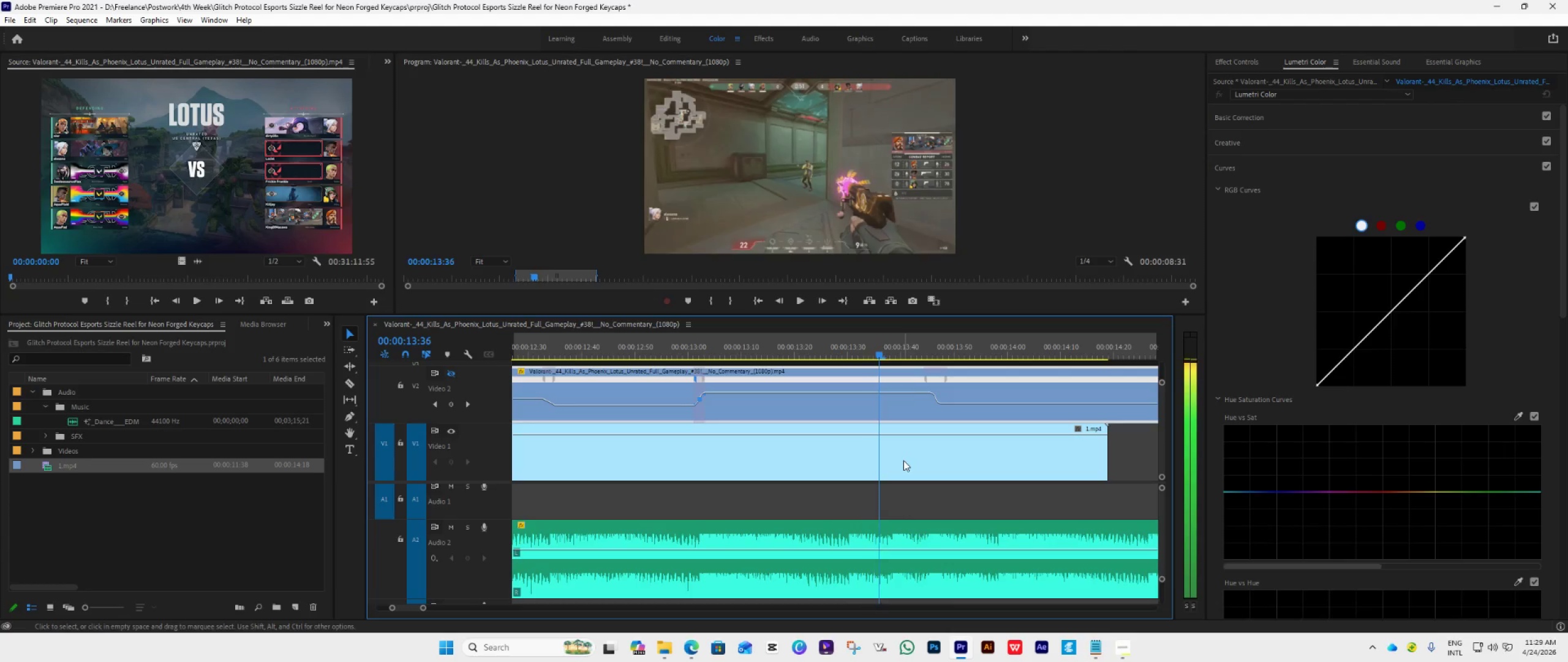 
key(ArrowRight)
 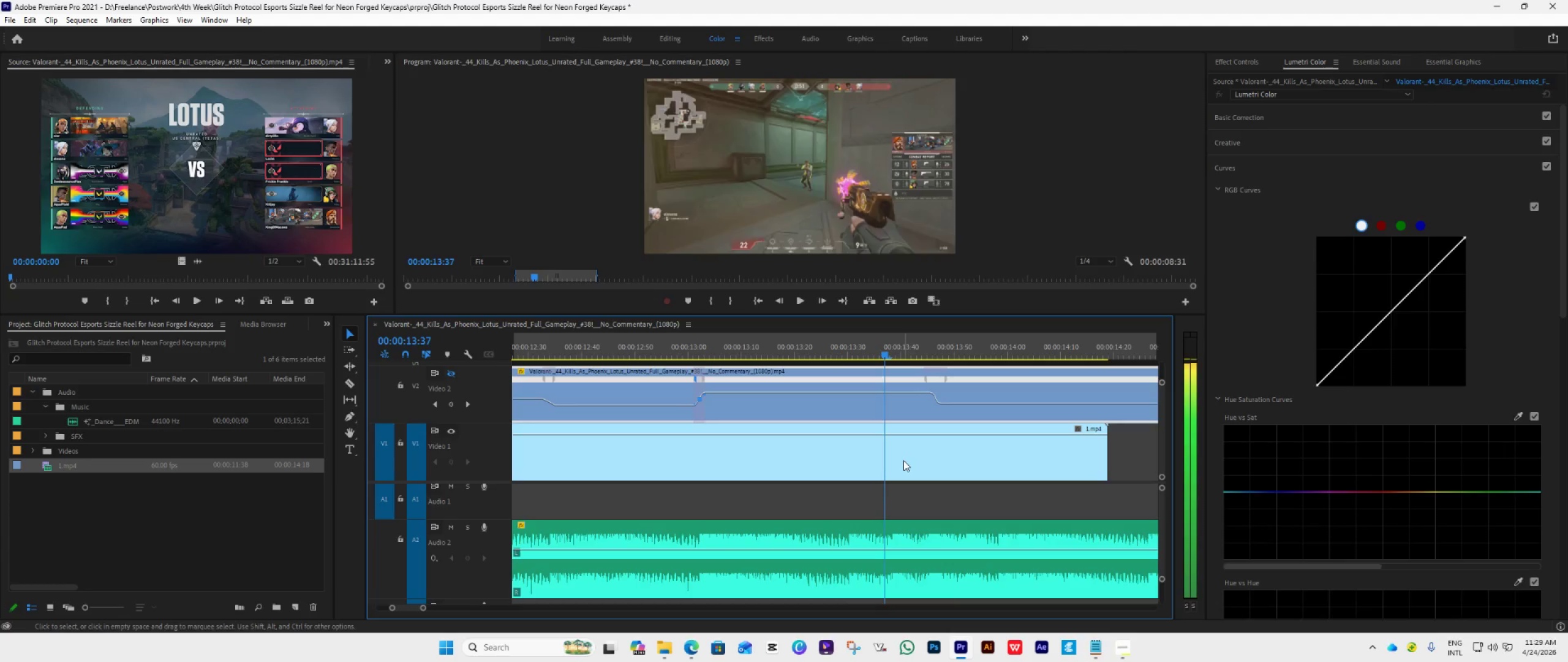 
key(ArrowRight)
 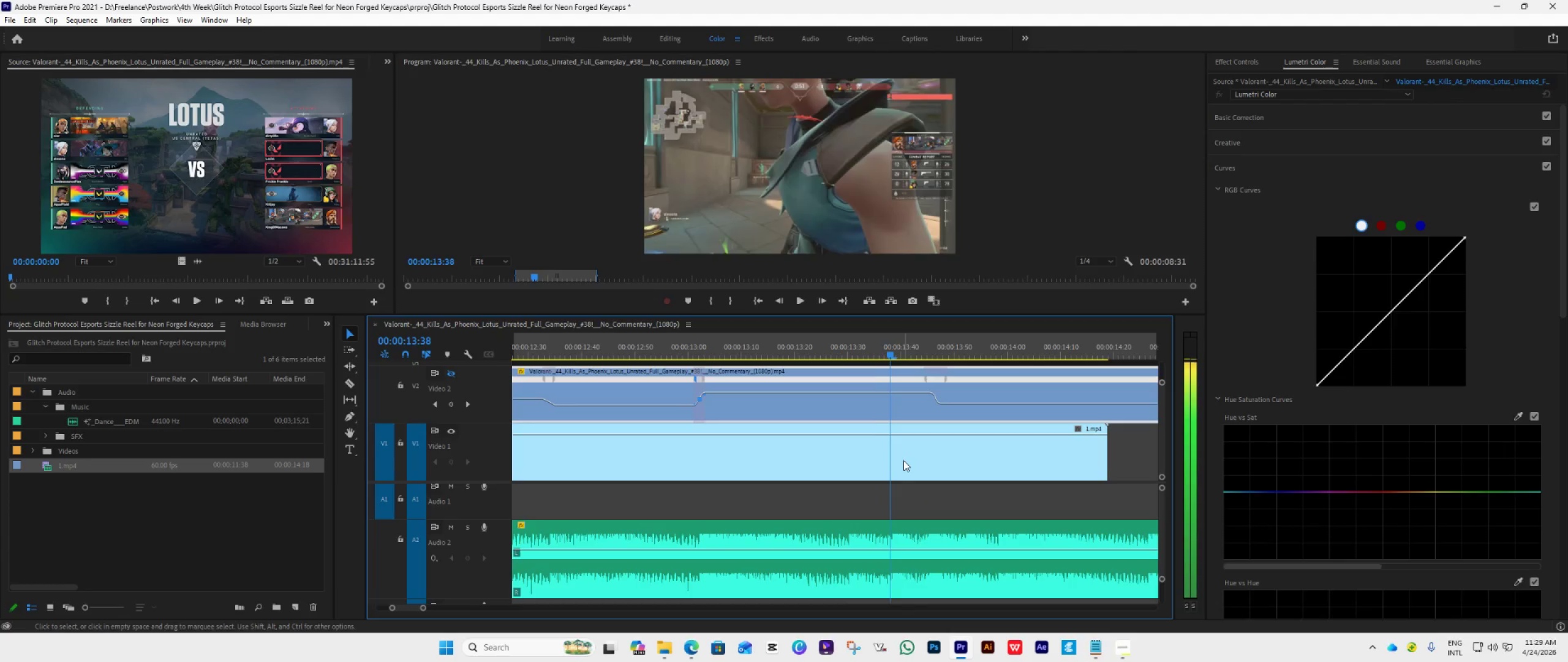 
key(ArrowRight)
 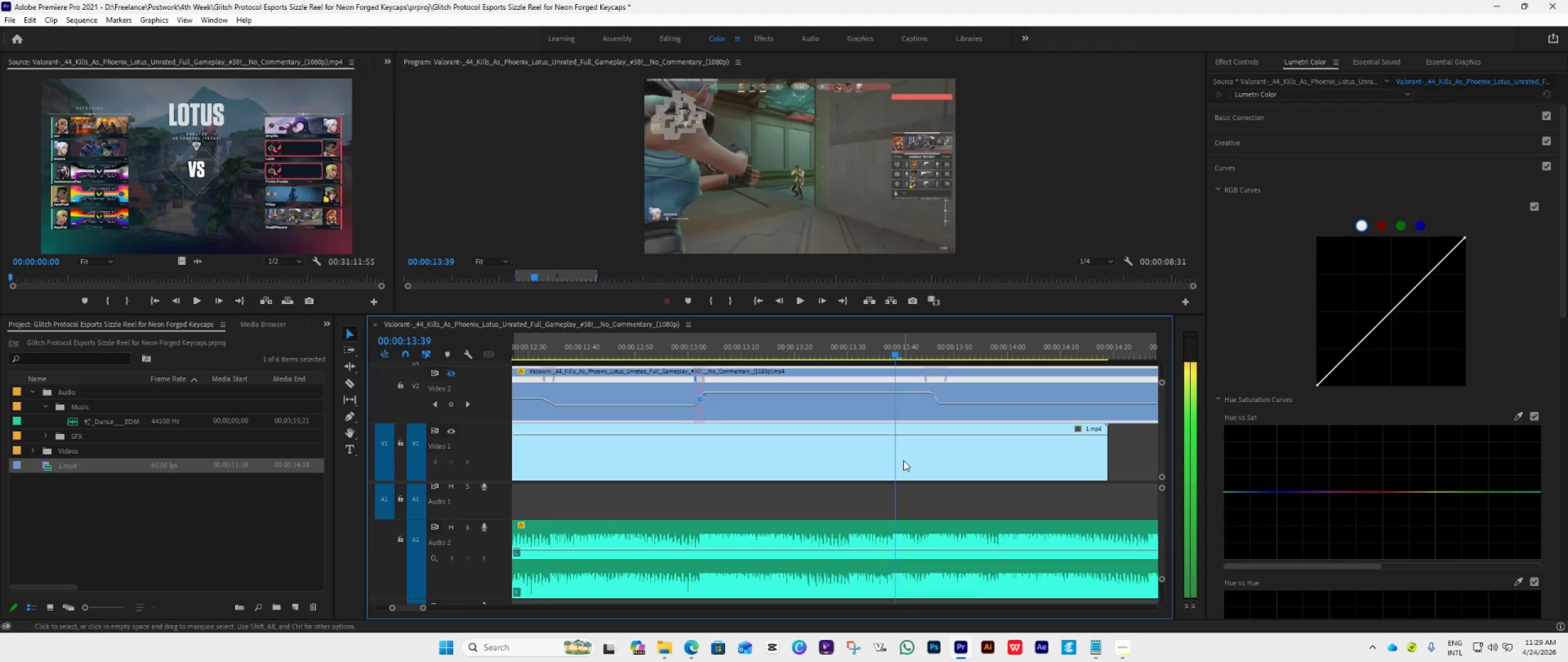 
key(ArrowRight)
 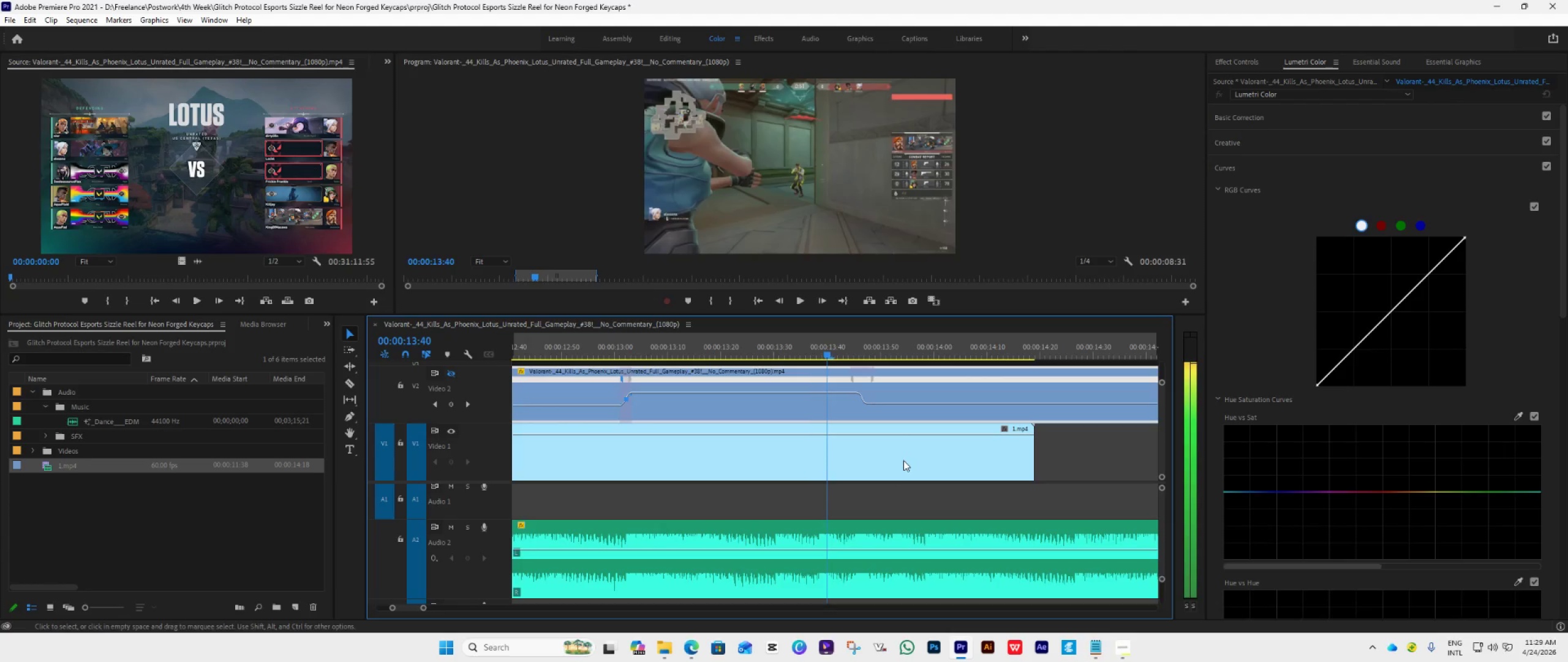 
scroll: coordinate [903, 460], scroll_direction: down, amount: 4.0
 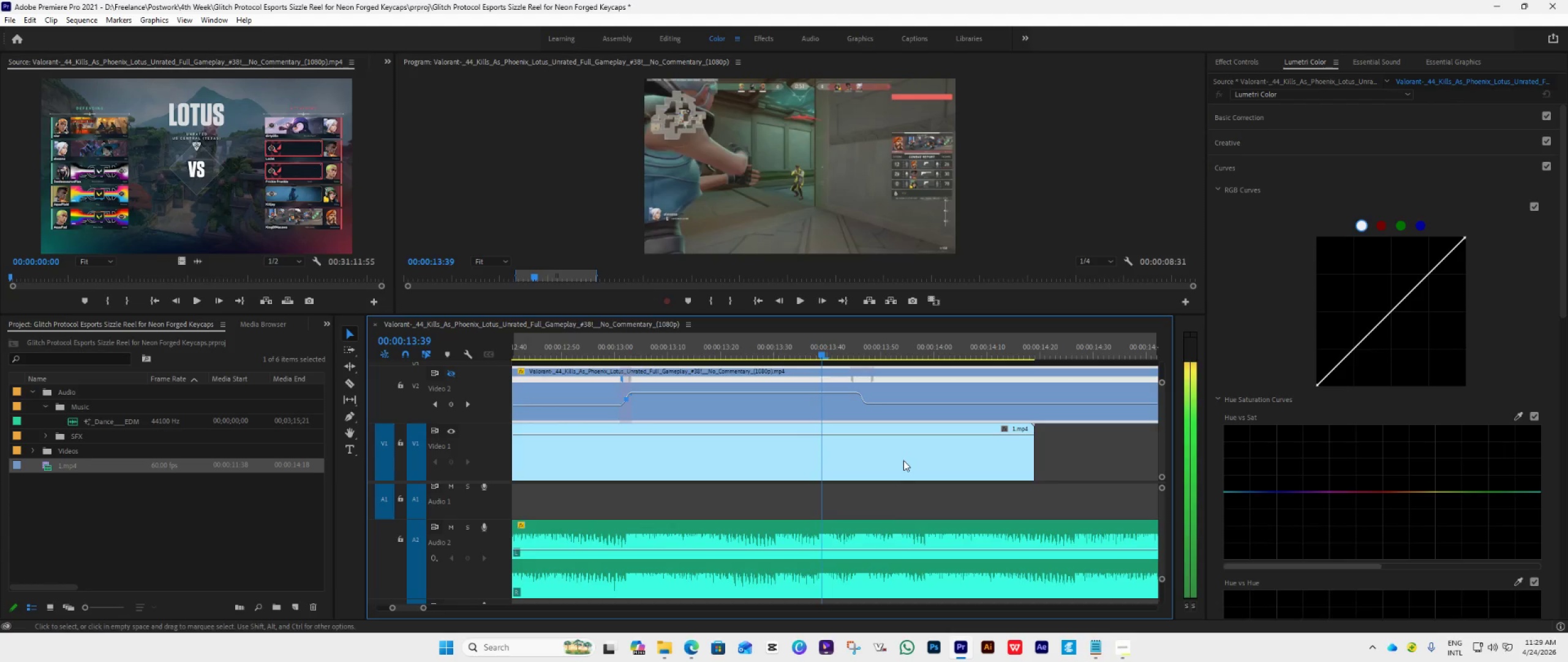 
key(ArrowRight)
 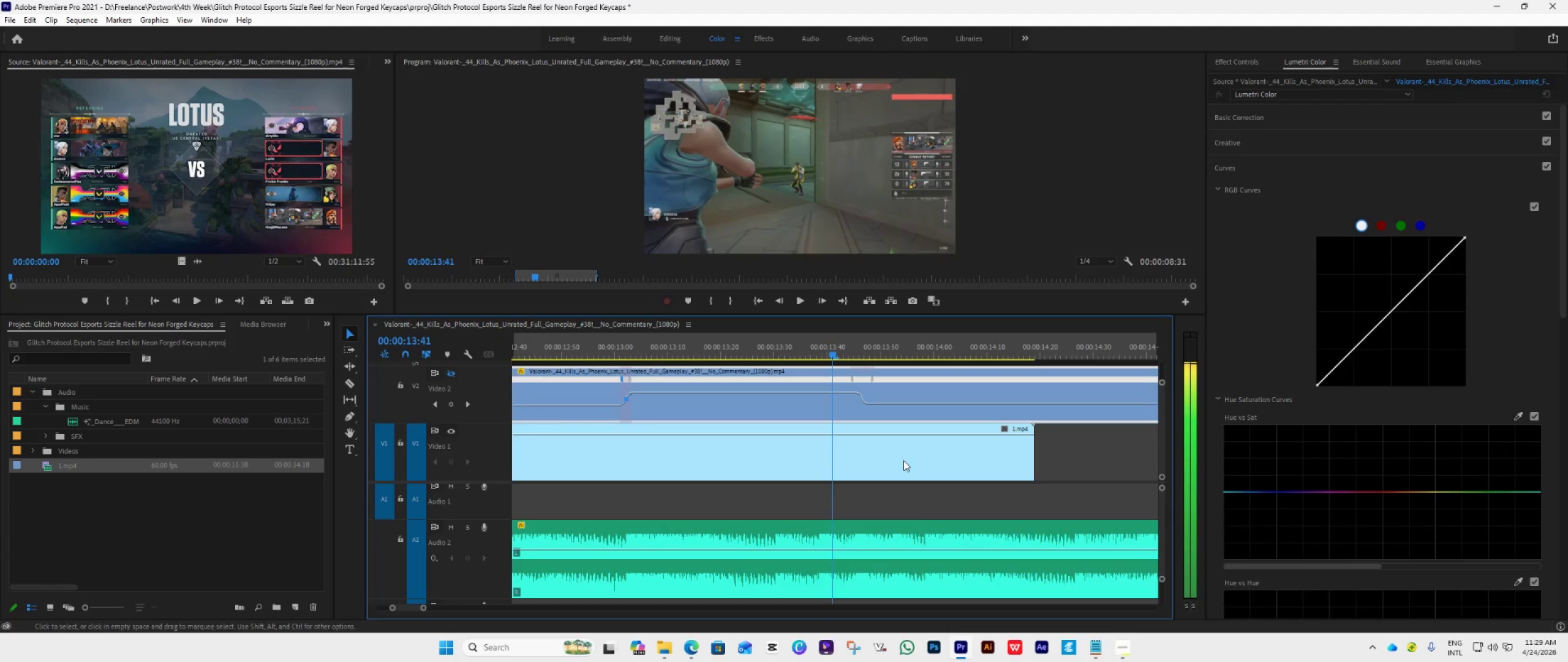 
key(ArrowRight)
 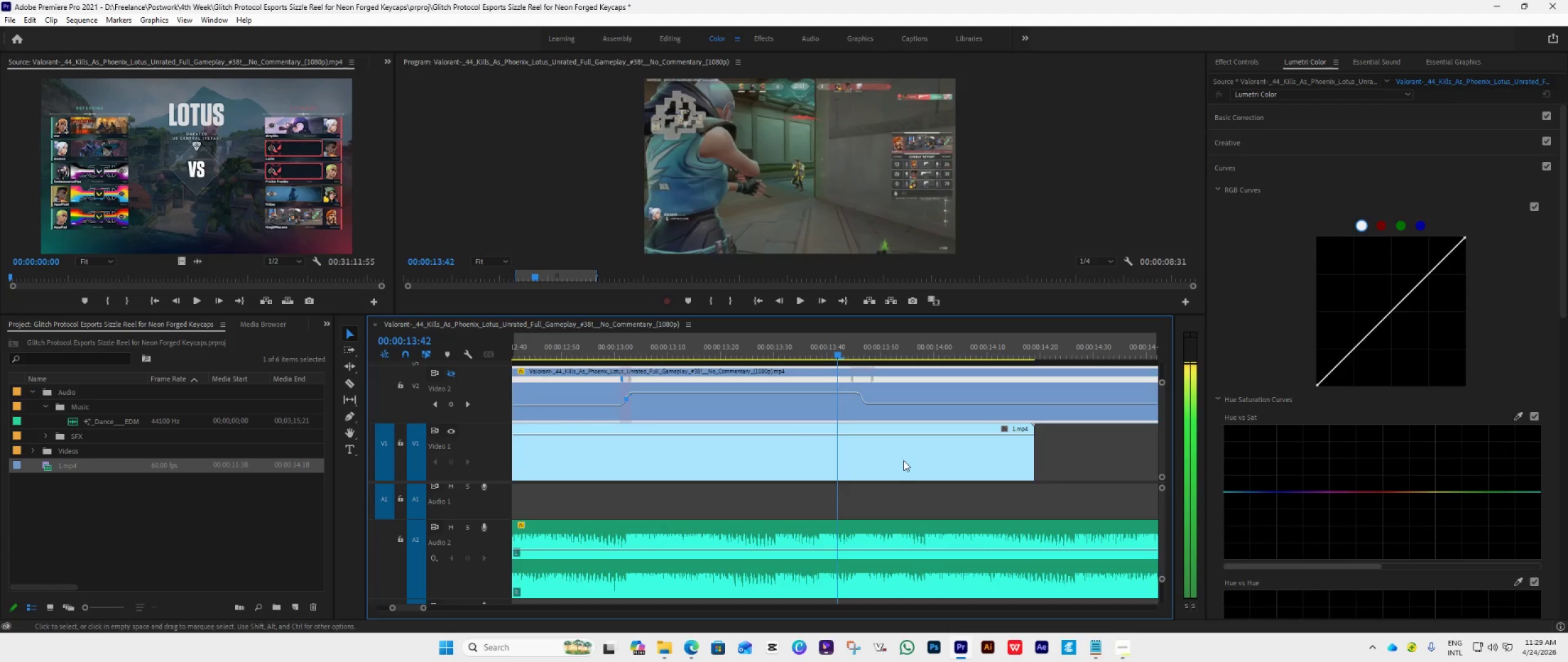 
key(ArrowRight)
 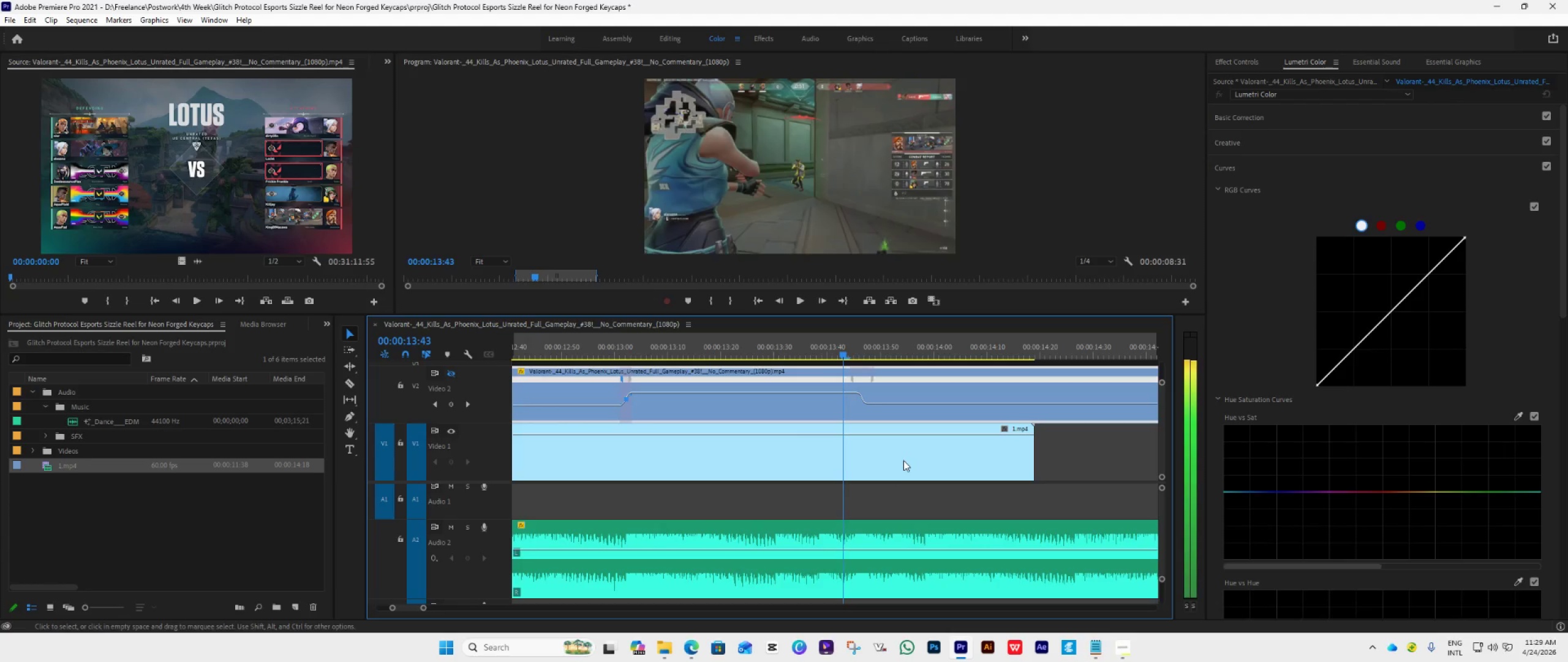 
key(ArrowRight)
 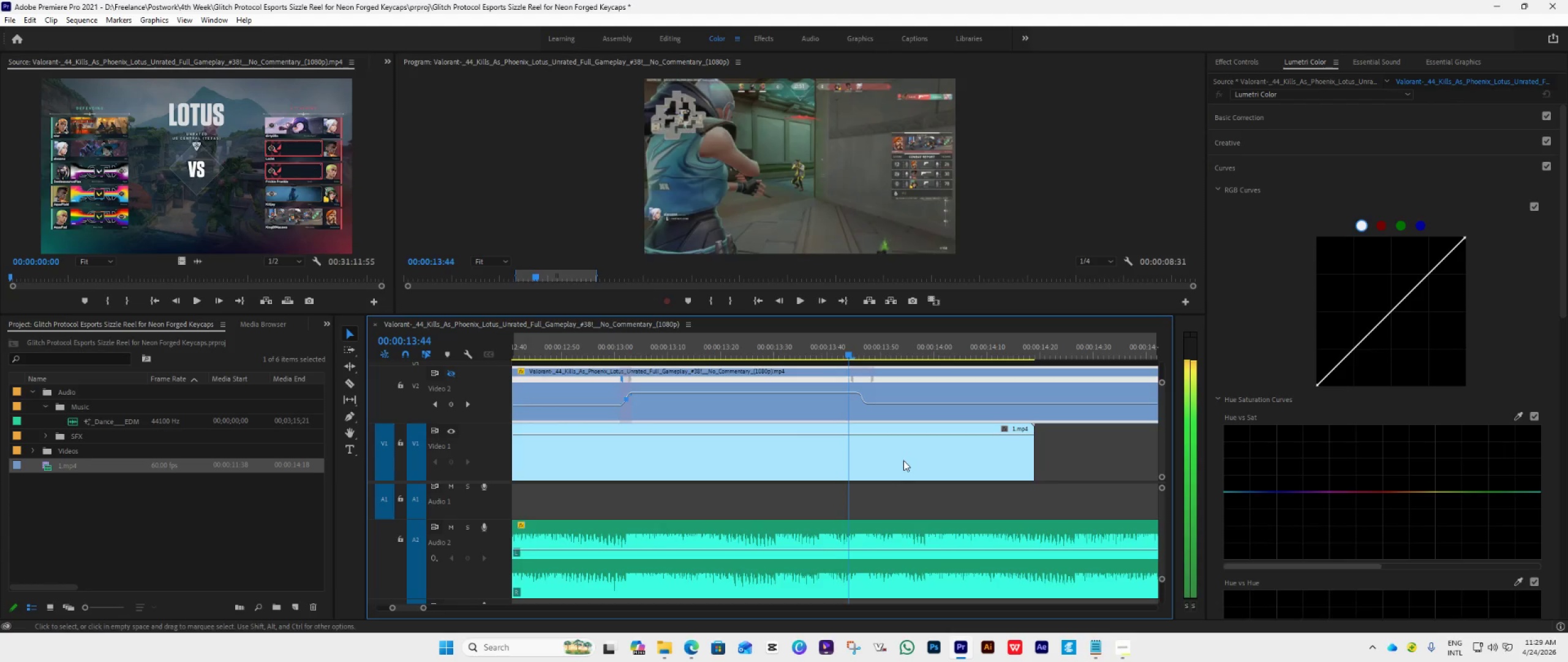 
key(ArrowRight)
 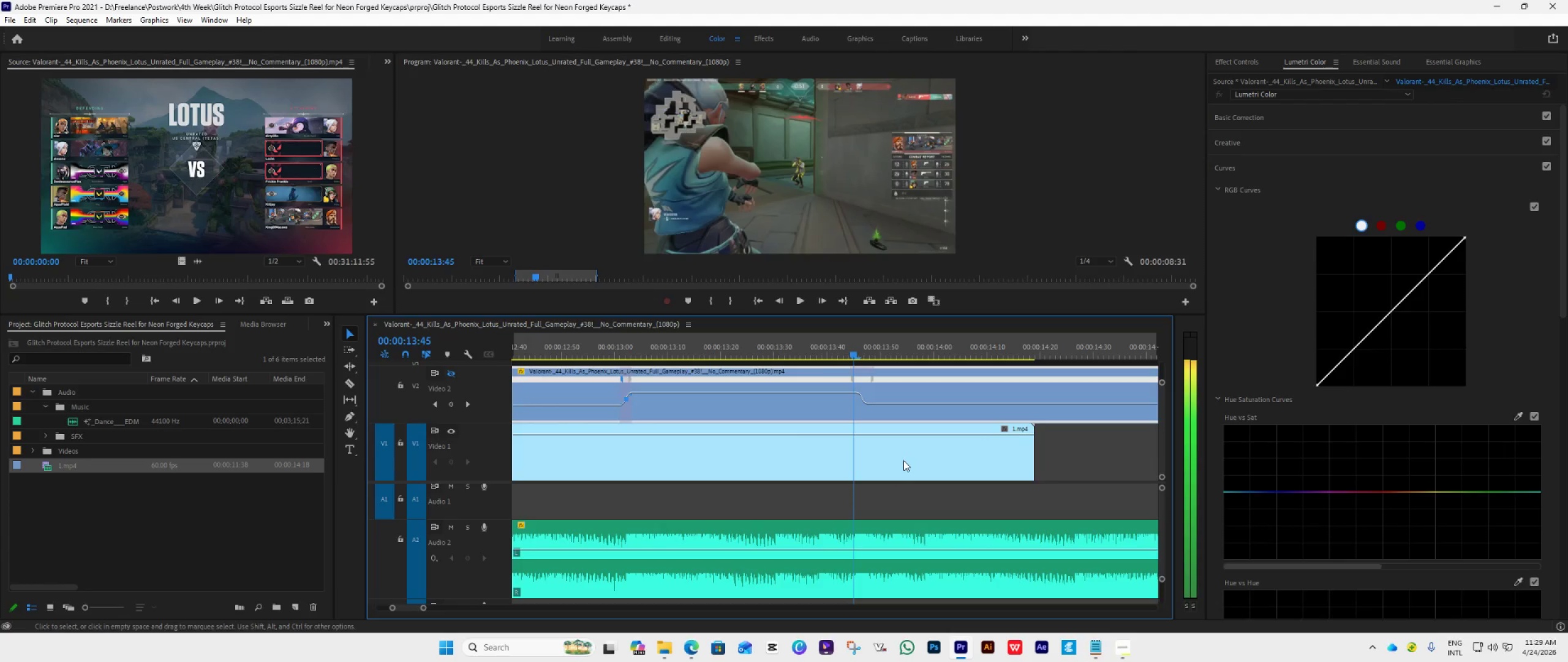 
key(ArrowRight)
 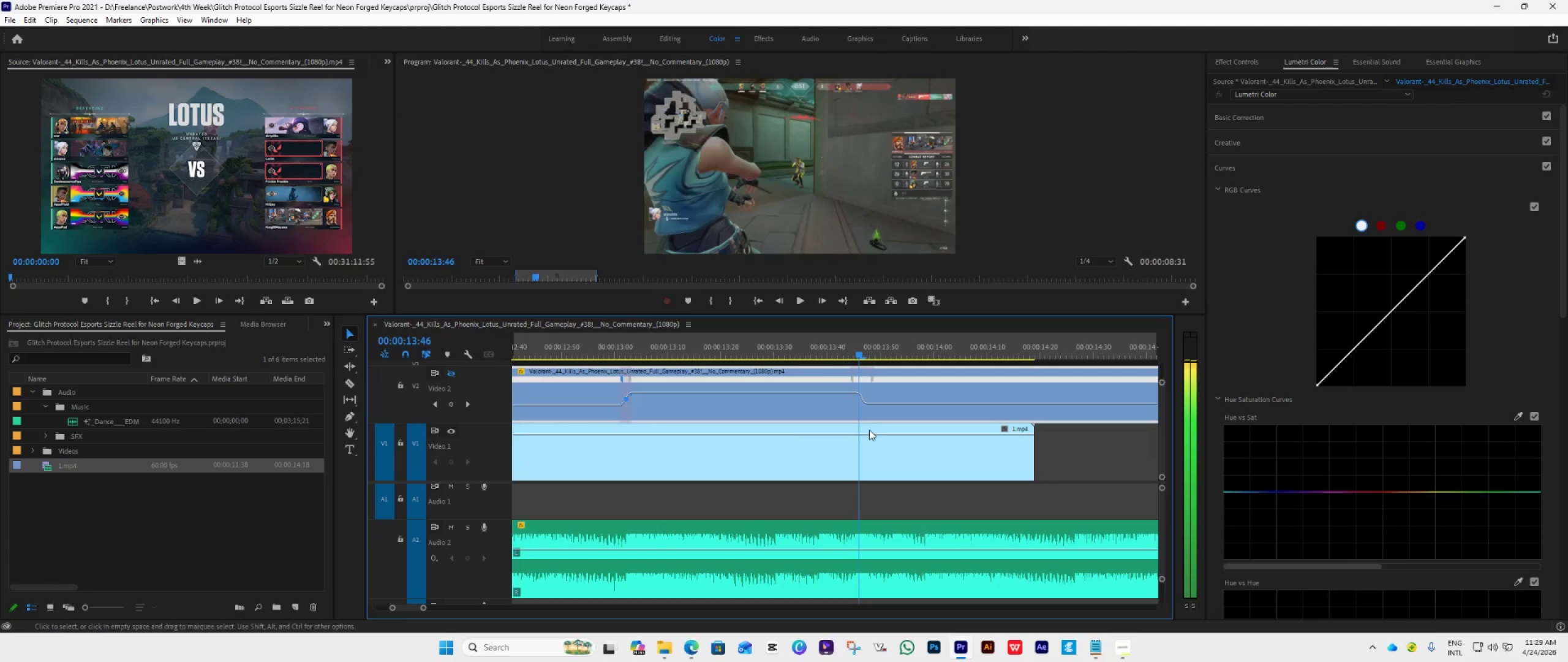 
key(ArrowLeft)
 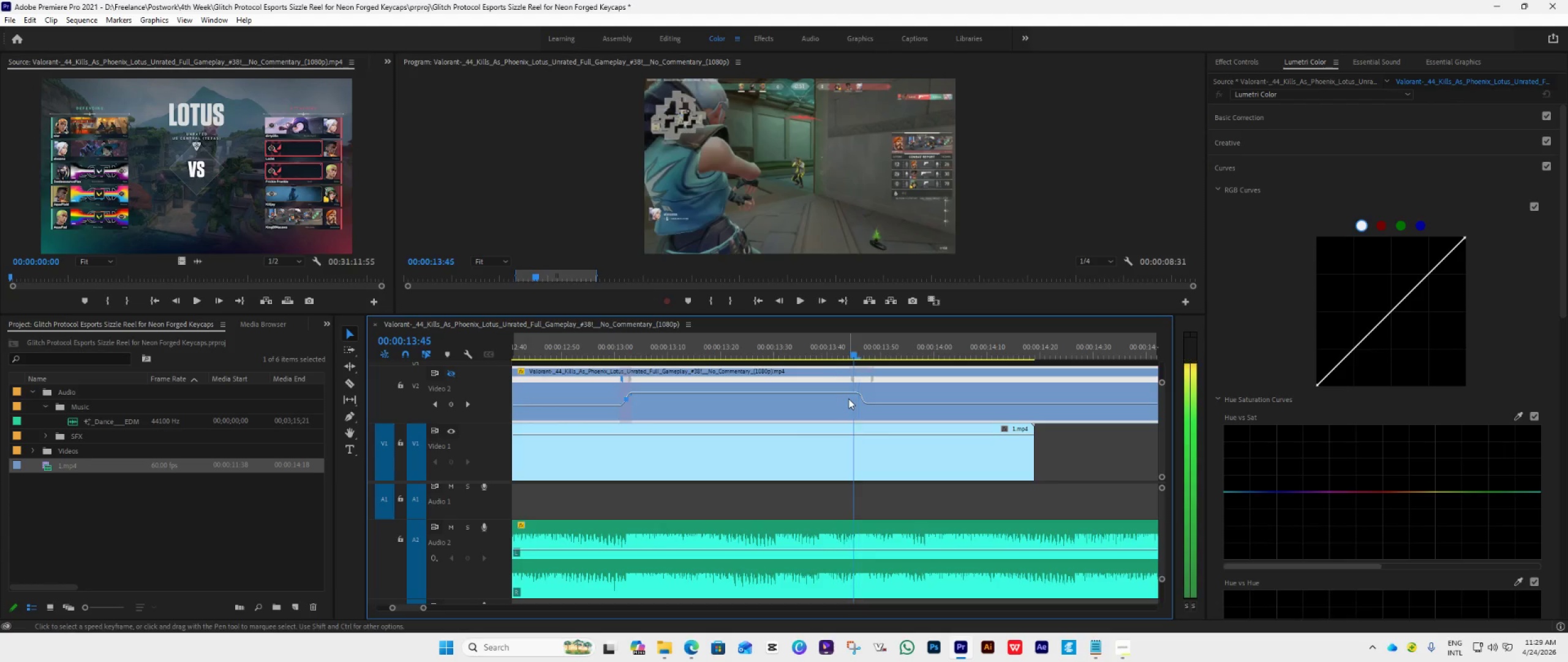 
key(ArrowLeft)
 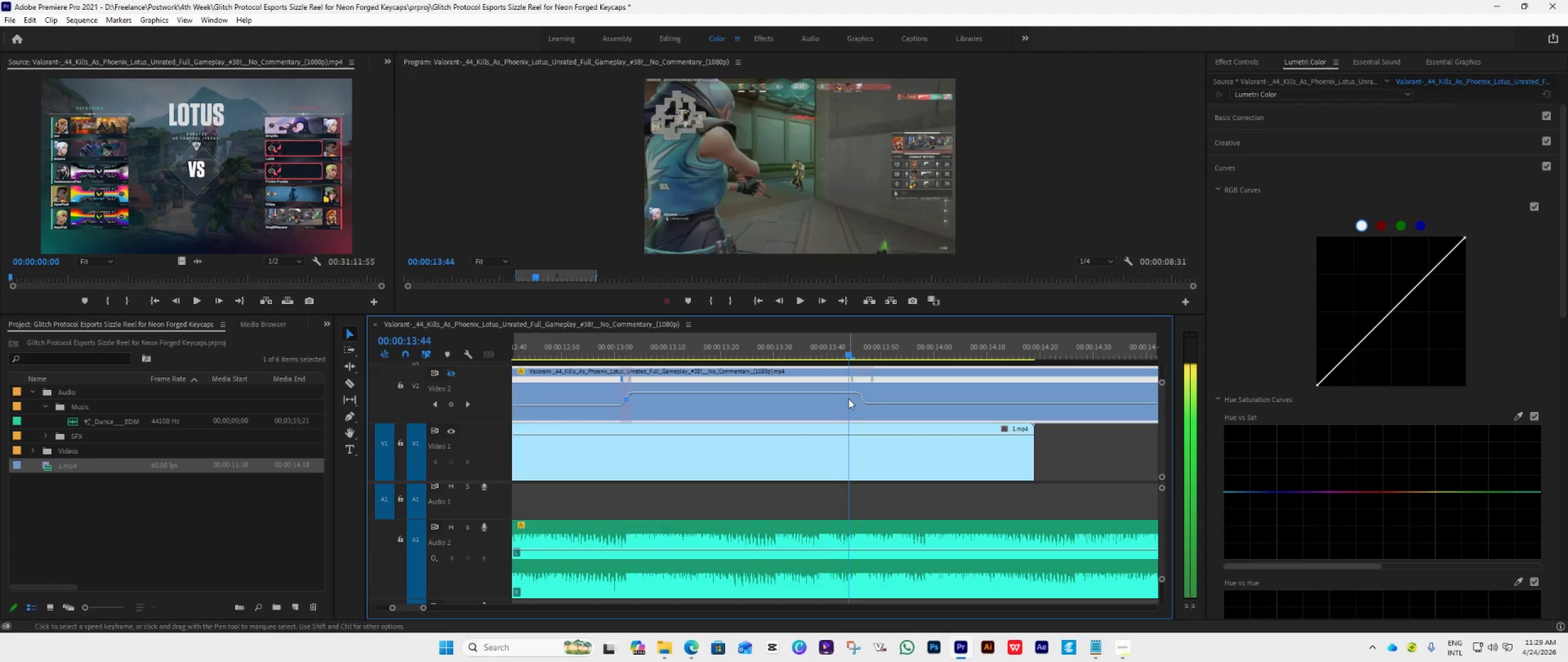 
key(ArrowLeft)
 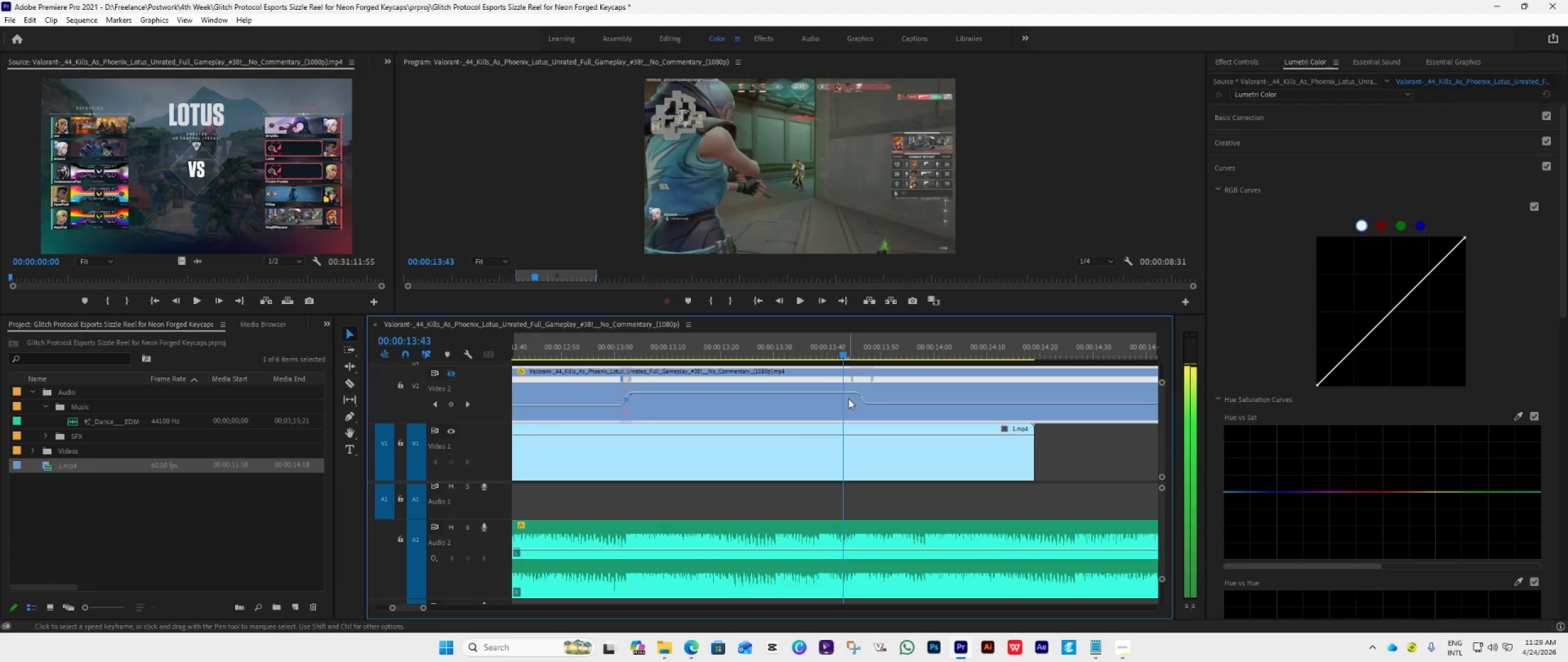 
key(ArrowLeft)
 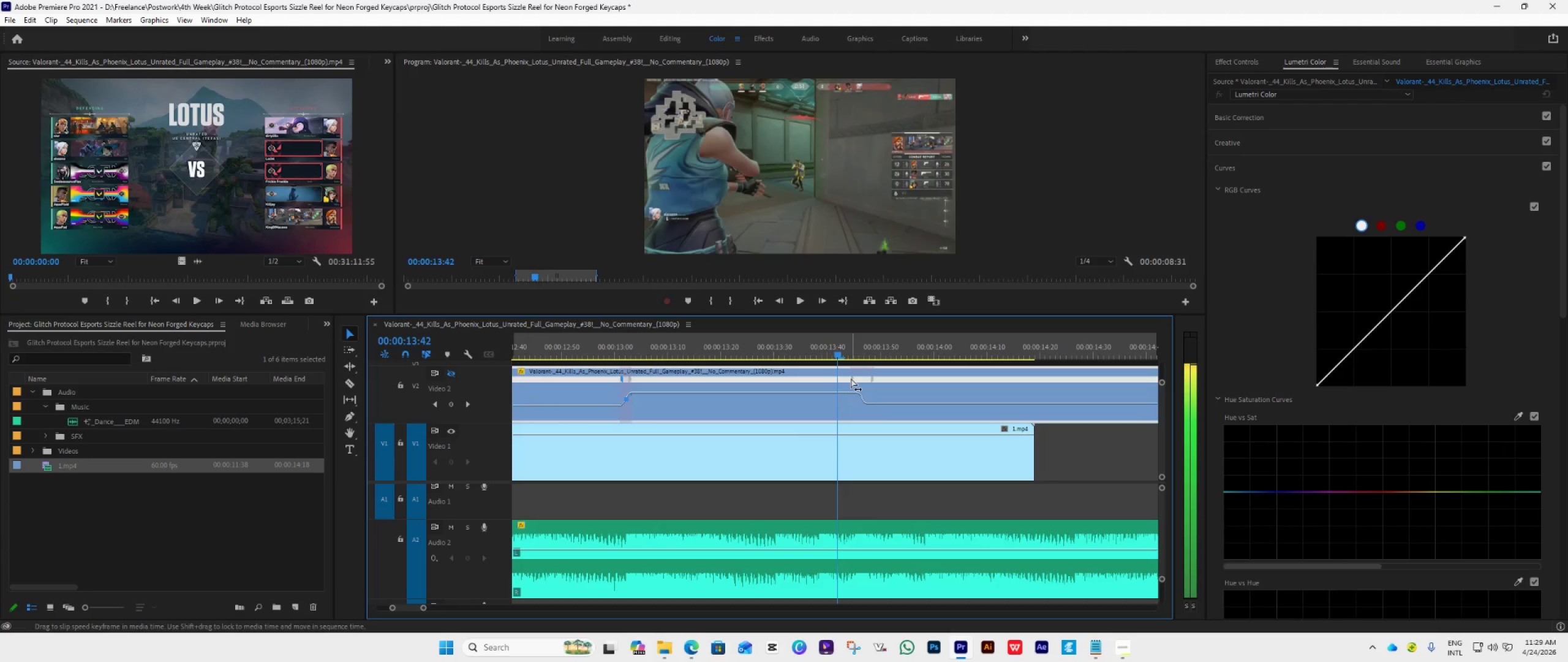 
left_click_drag(start_coordinate=[851, 375], to_coordinate=[831, 385])
 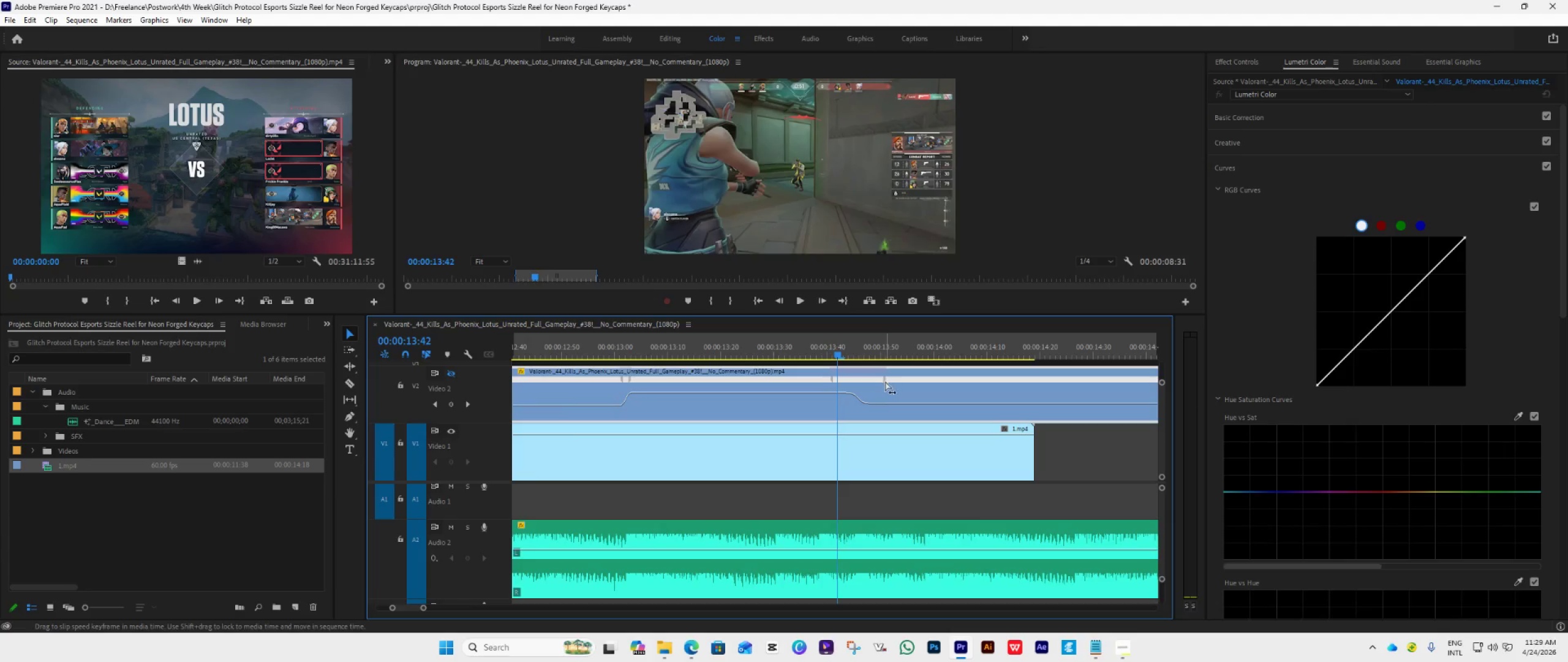 
left_click_drag(start_coordinate=[885, 381], to_coordinate=[851, 399])
 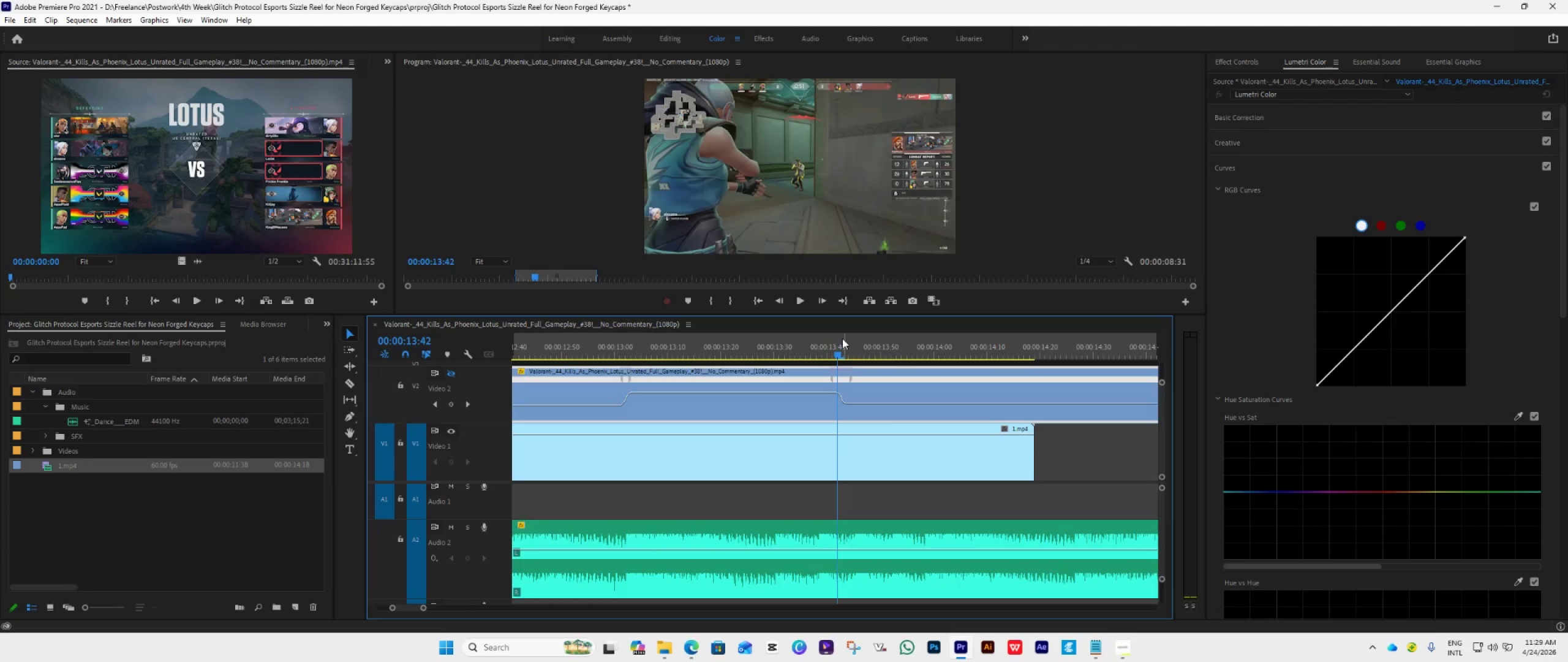 
key(ArrowRight)
 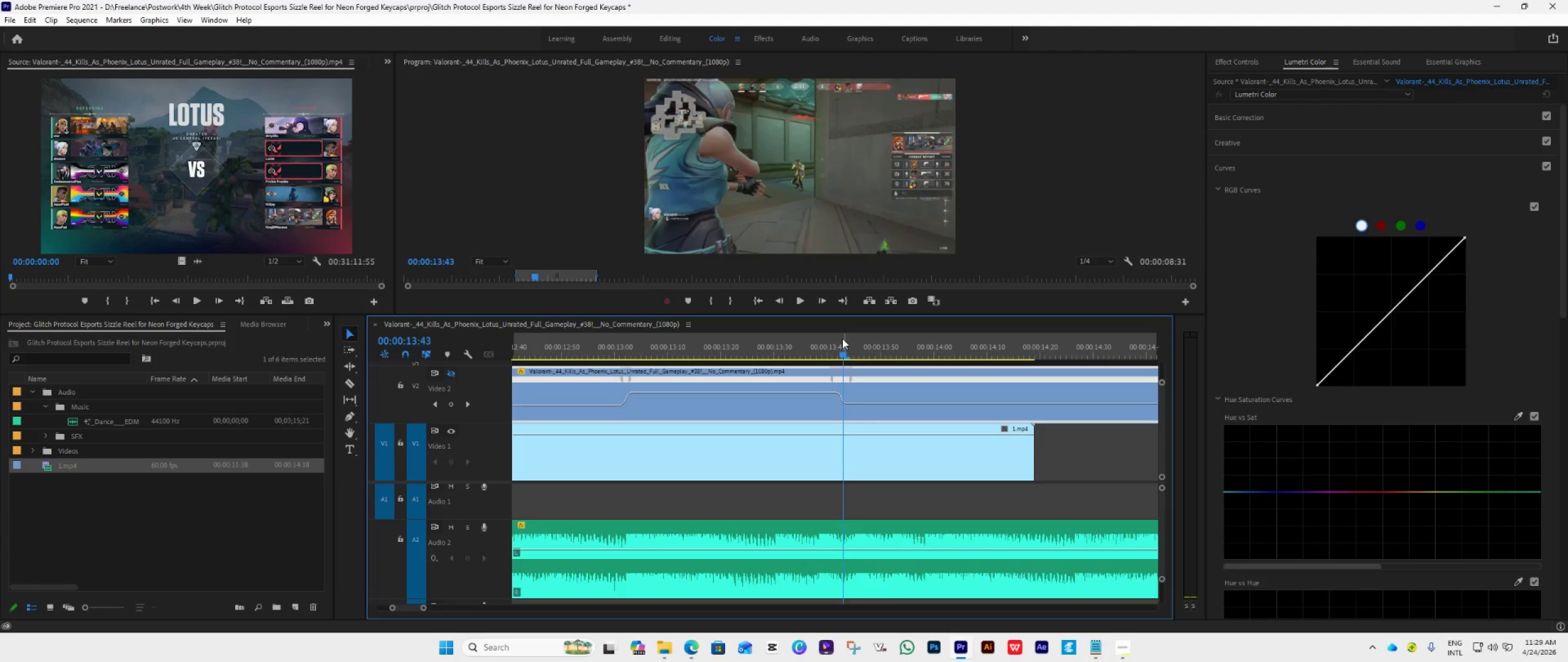 
key(ArrowRight)
 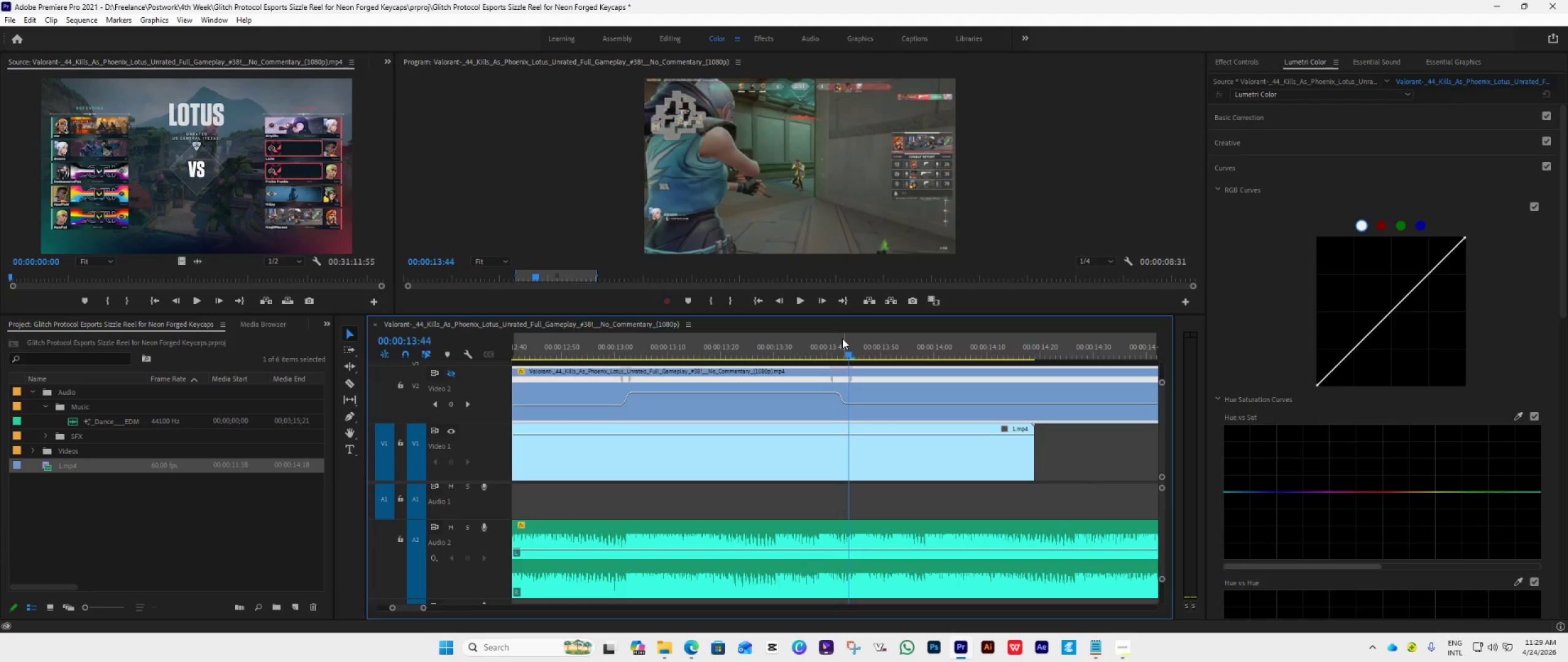 
key(ArrowRight)
 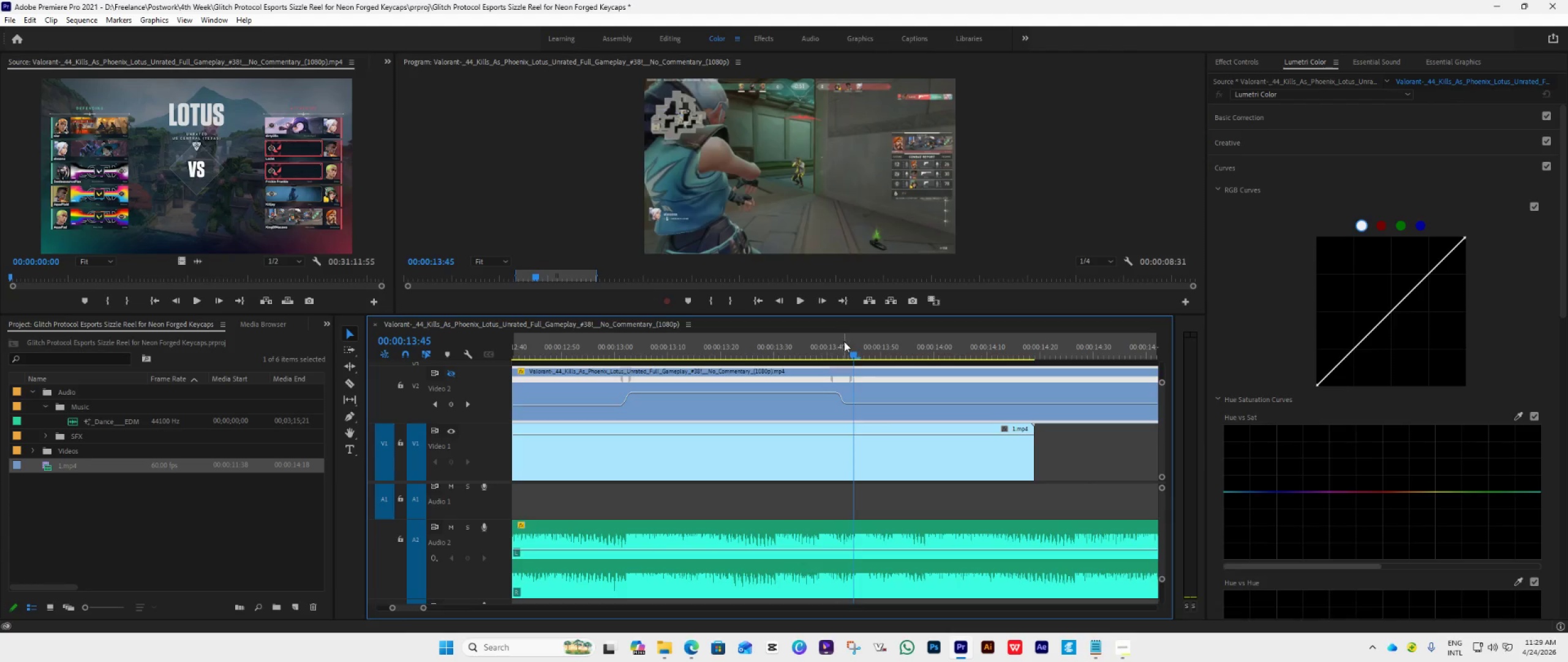 
key(ArrowRight)
 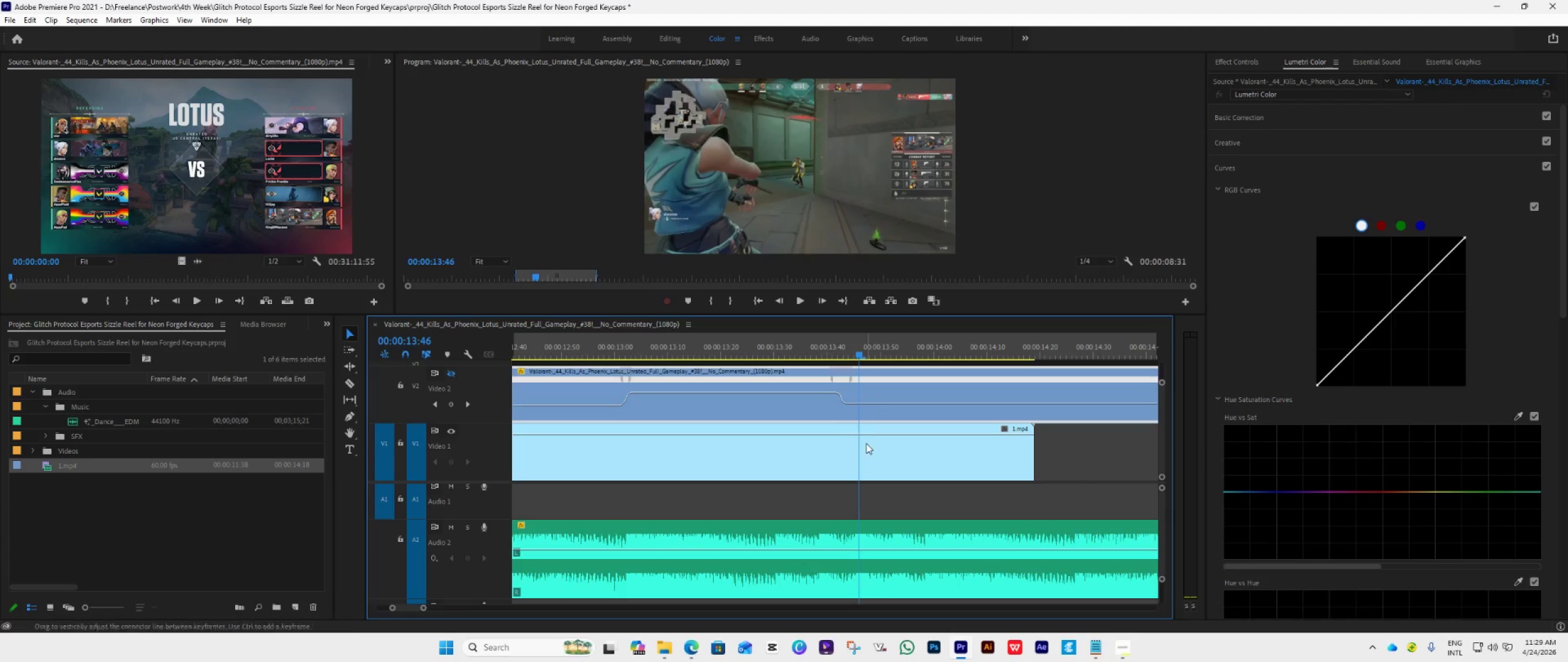 
key(ArrowRight)
 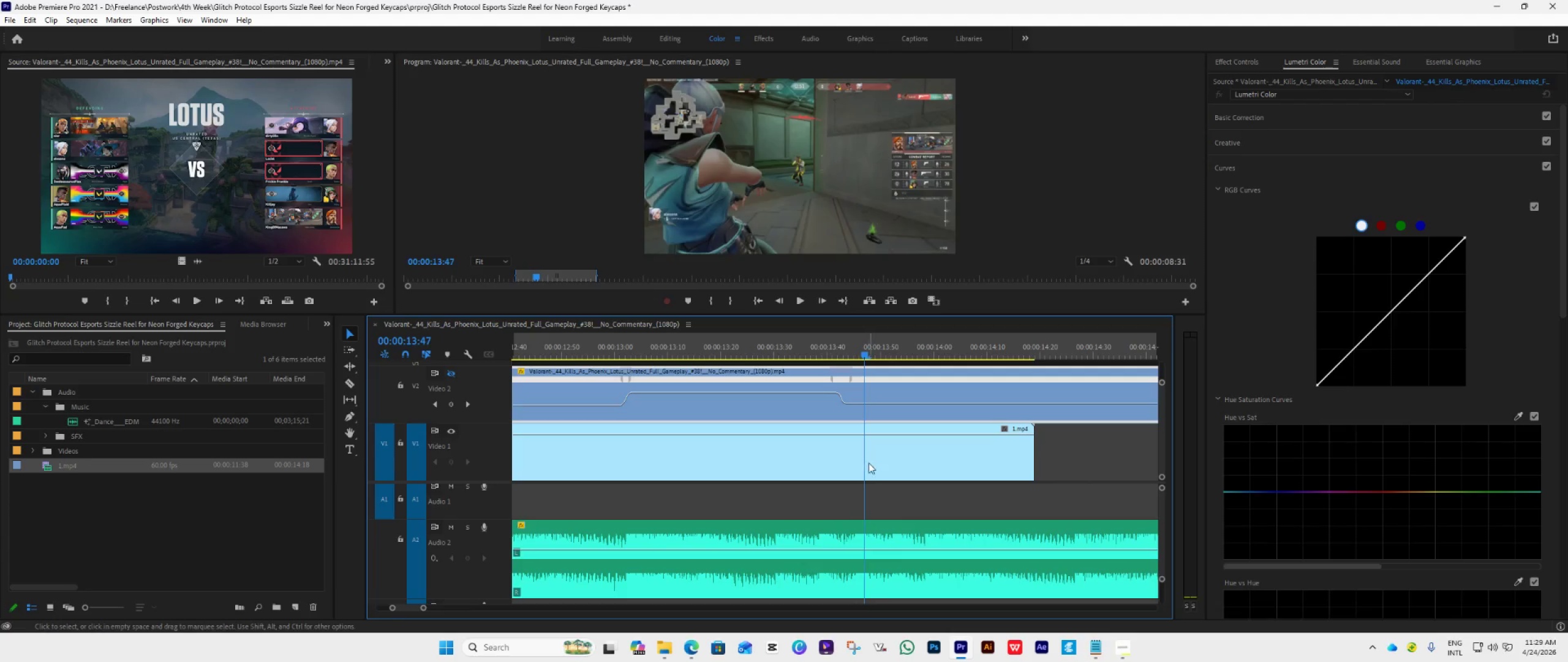 
key(ArrowRight)
 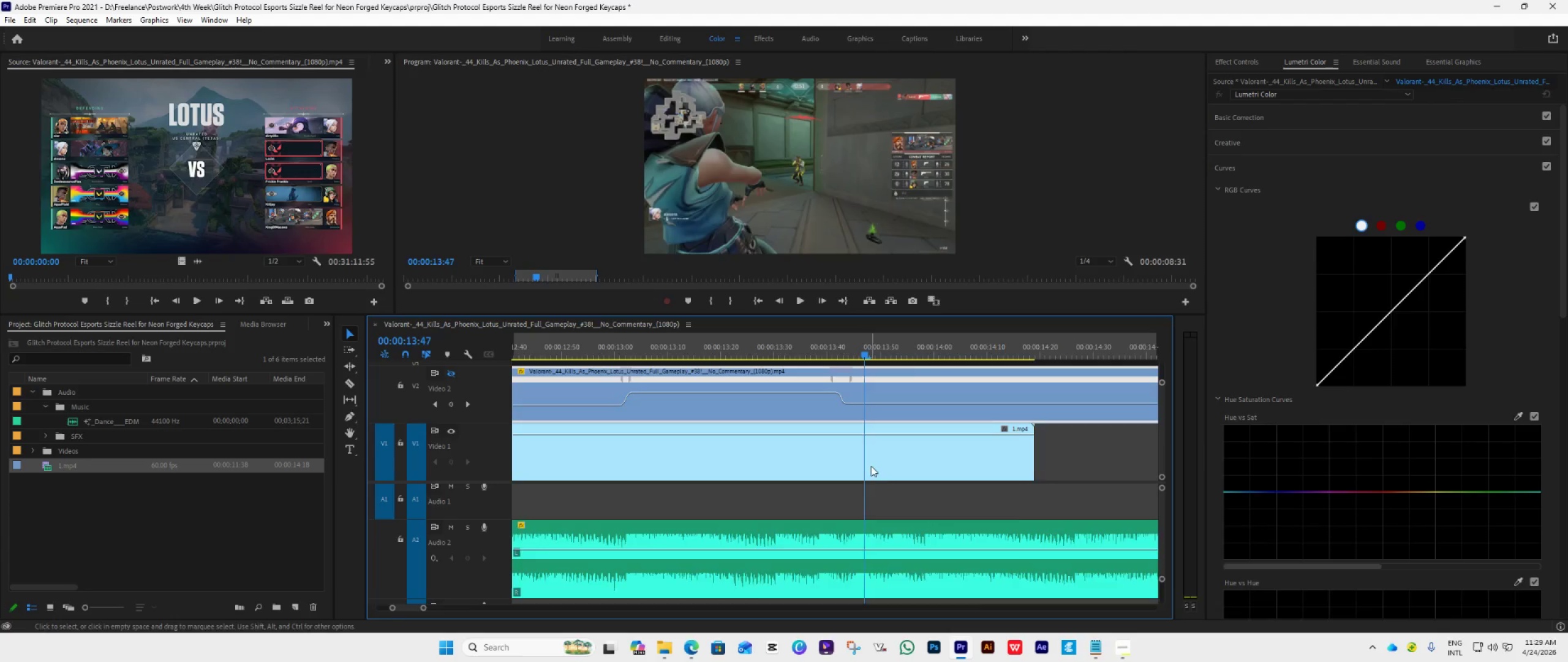 
key(ArrowRight)
 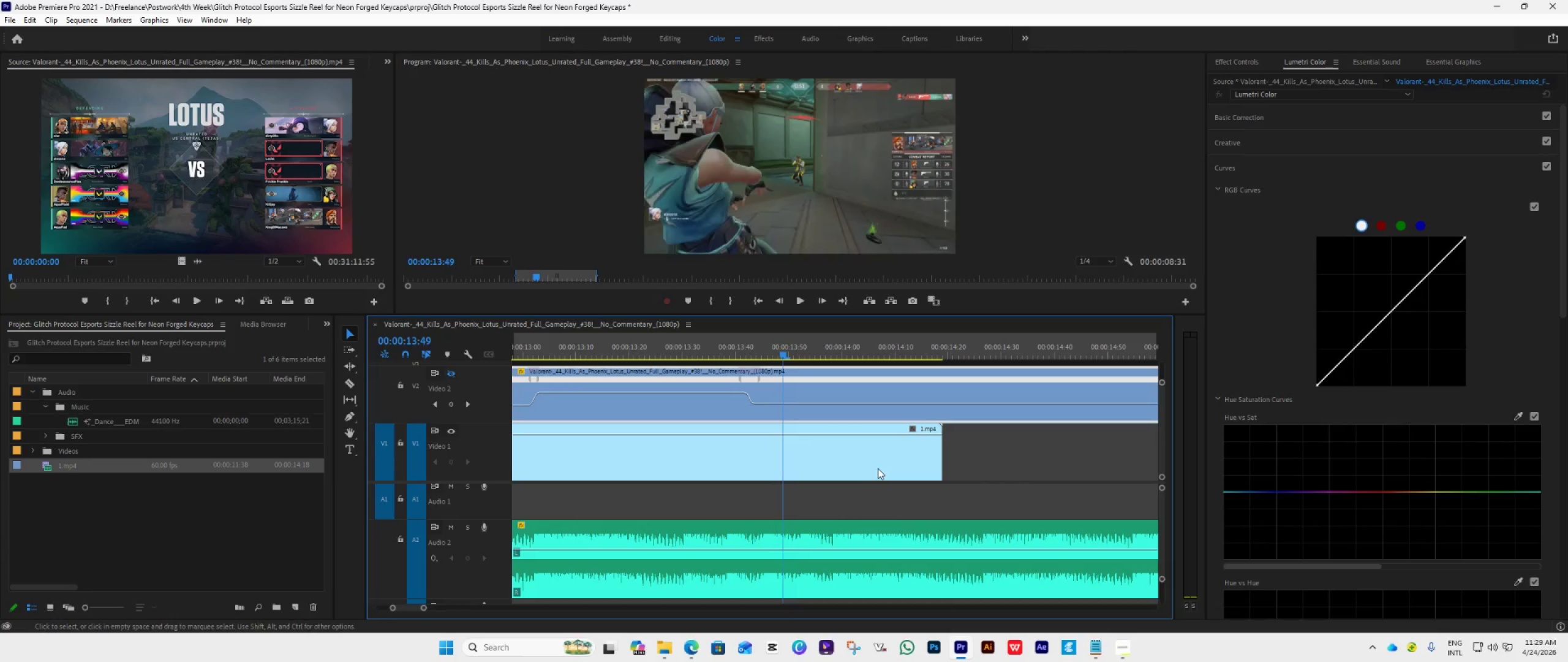 
key(ArrowRight)
 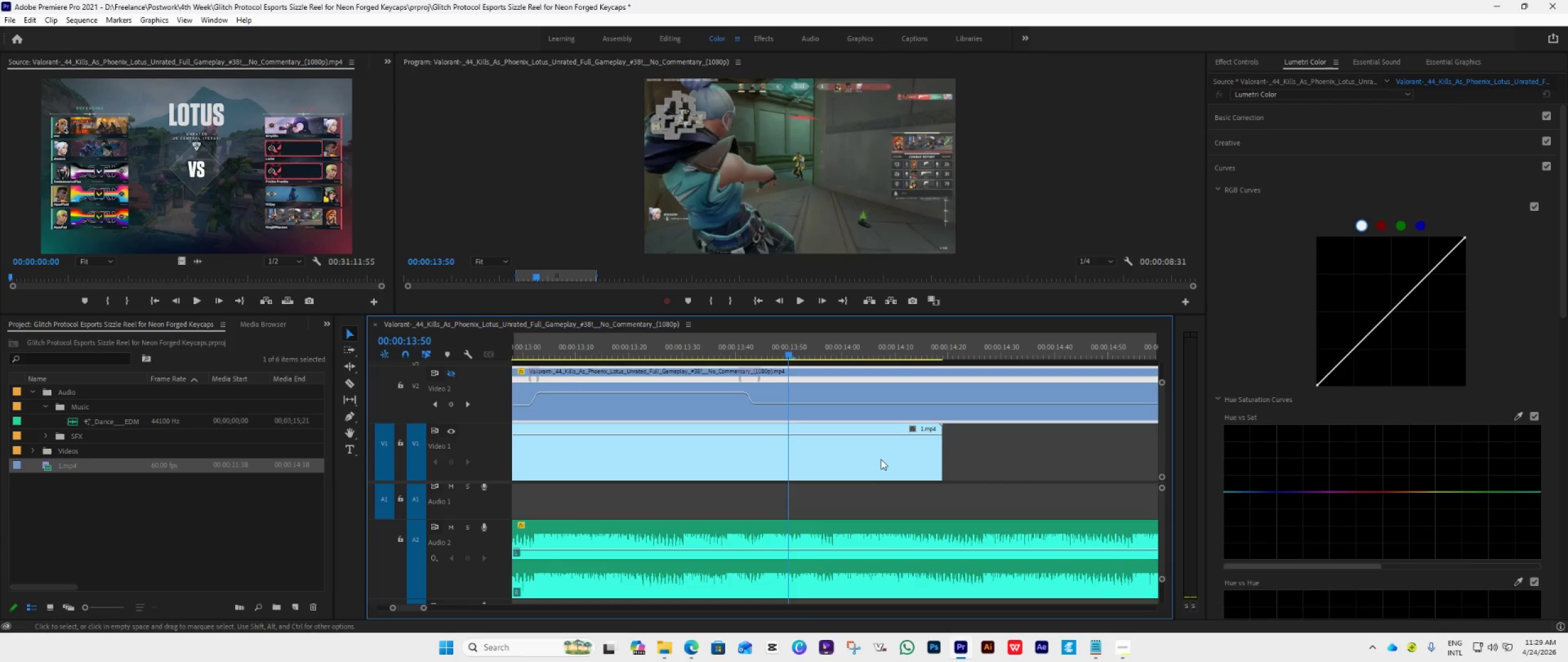 
scroll: coordinate [873, 469], scroll_direction: down, amount: 5.0
 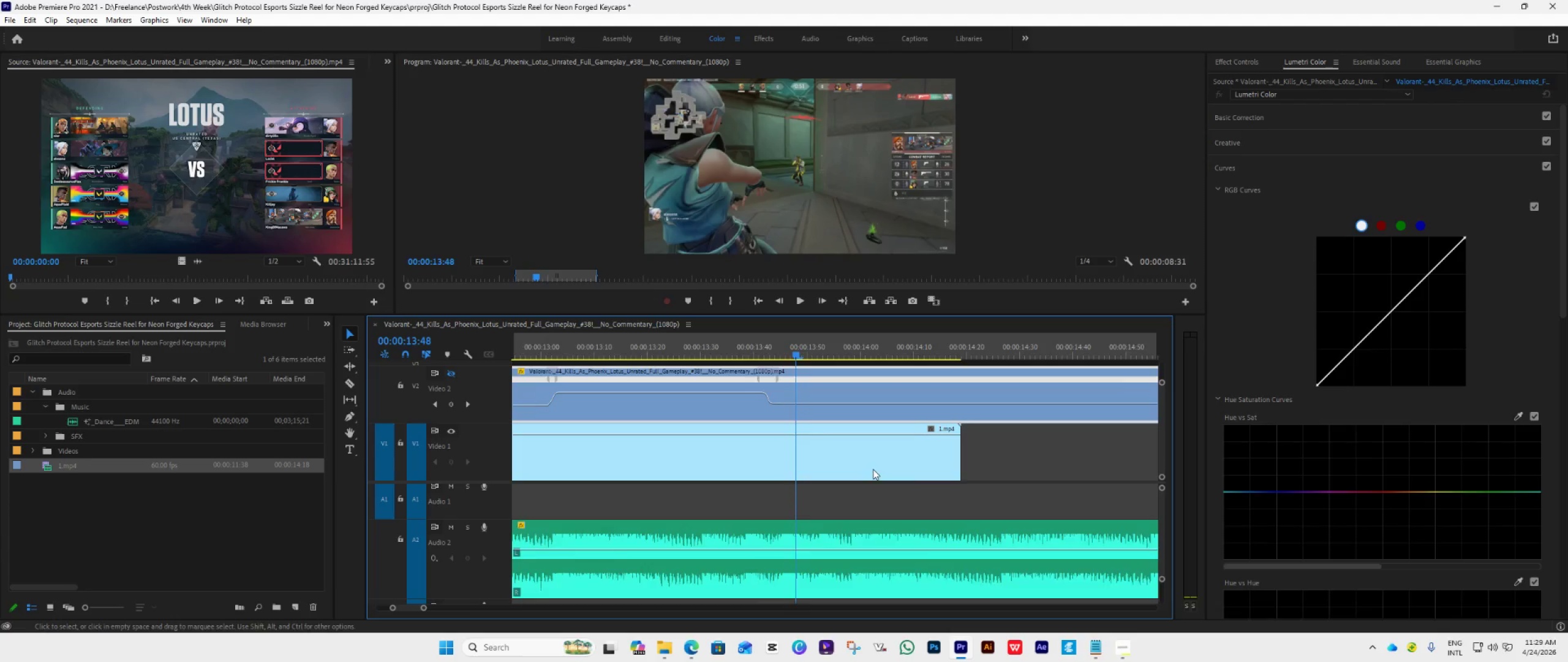 
key(ArrowRight)
 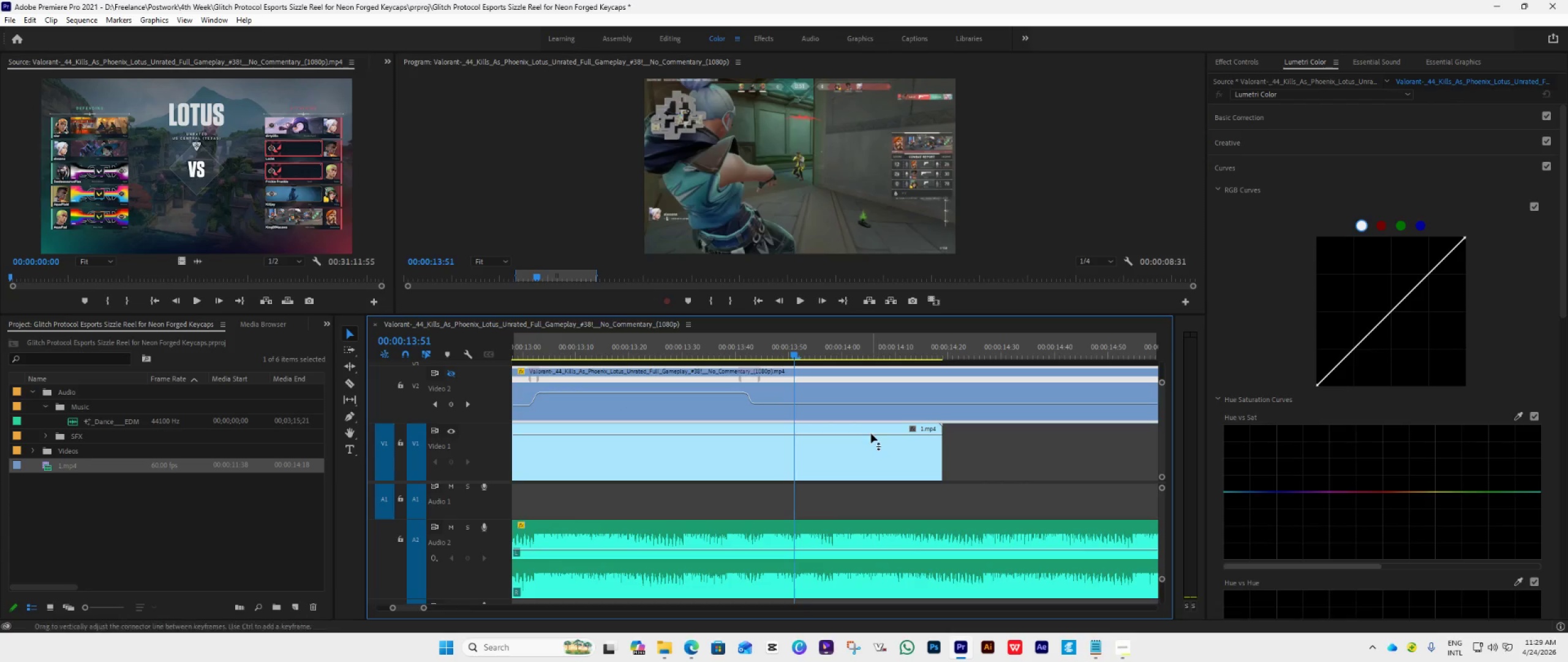 
key(ArrowRight)
 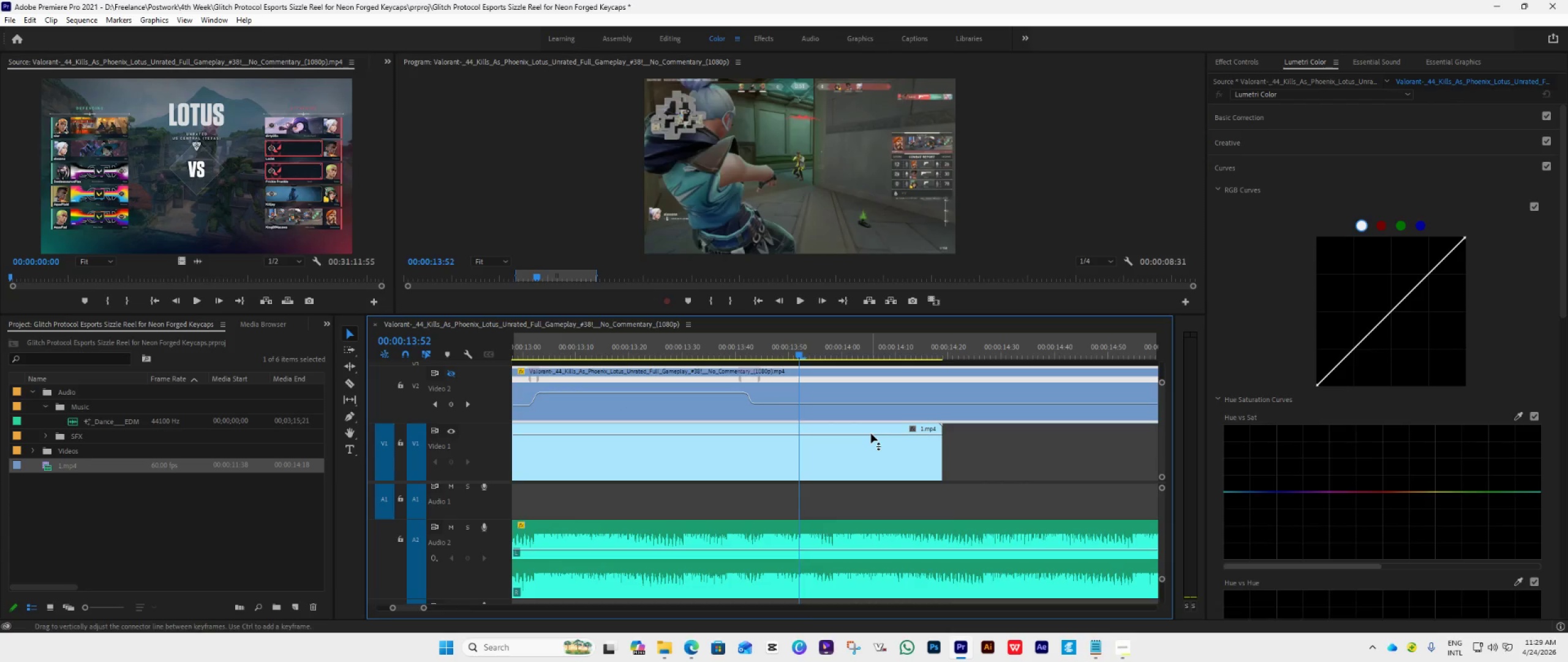 
key(ArrowRight)
 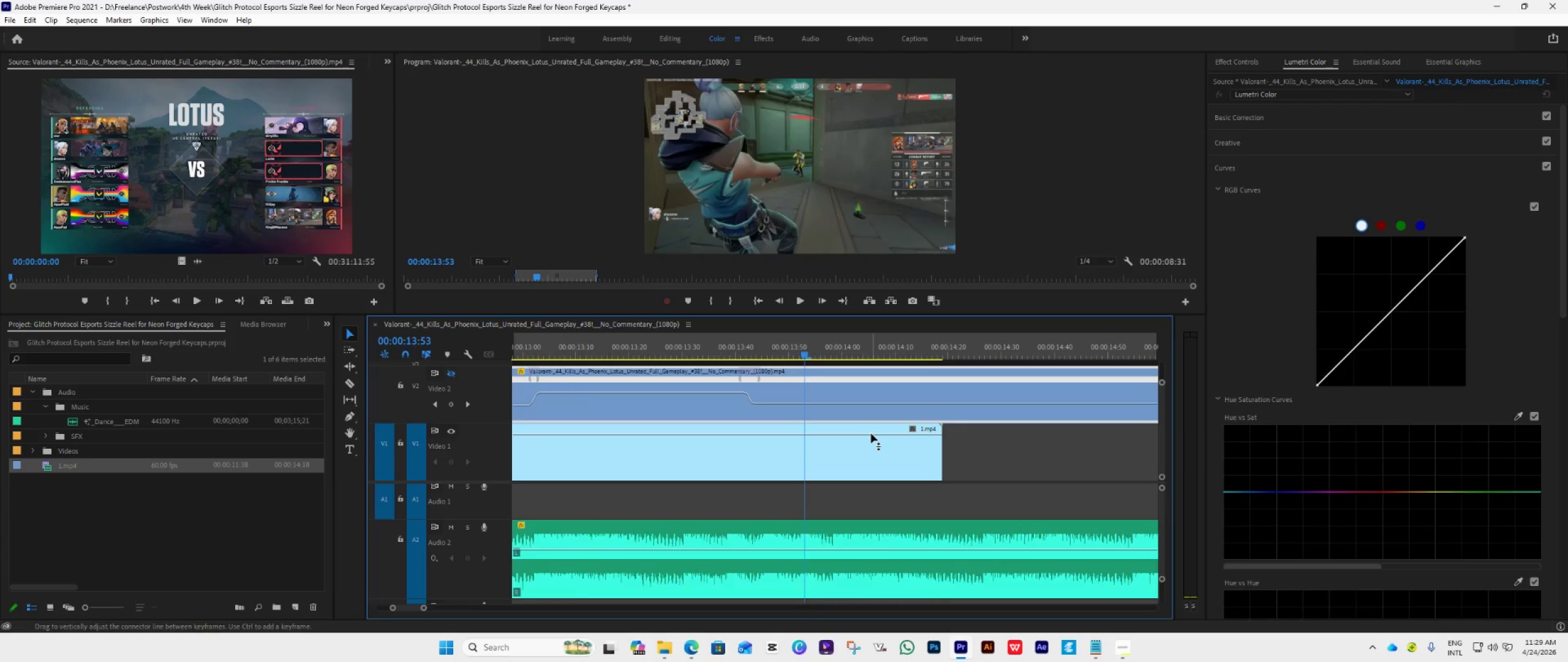 
key(ArrowRight)
 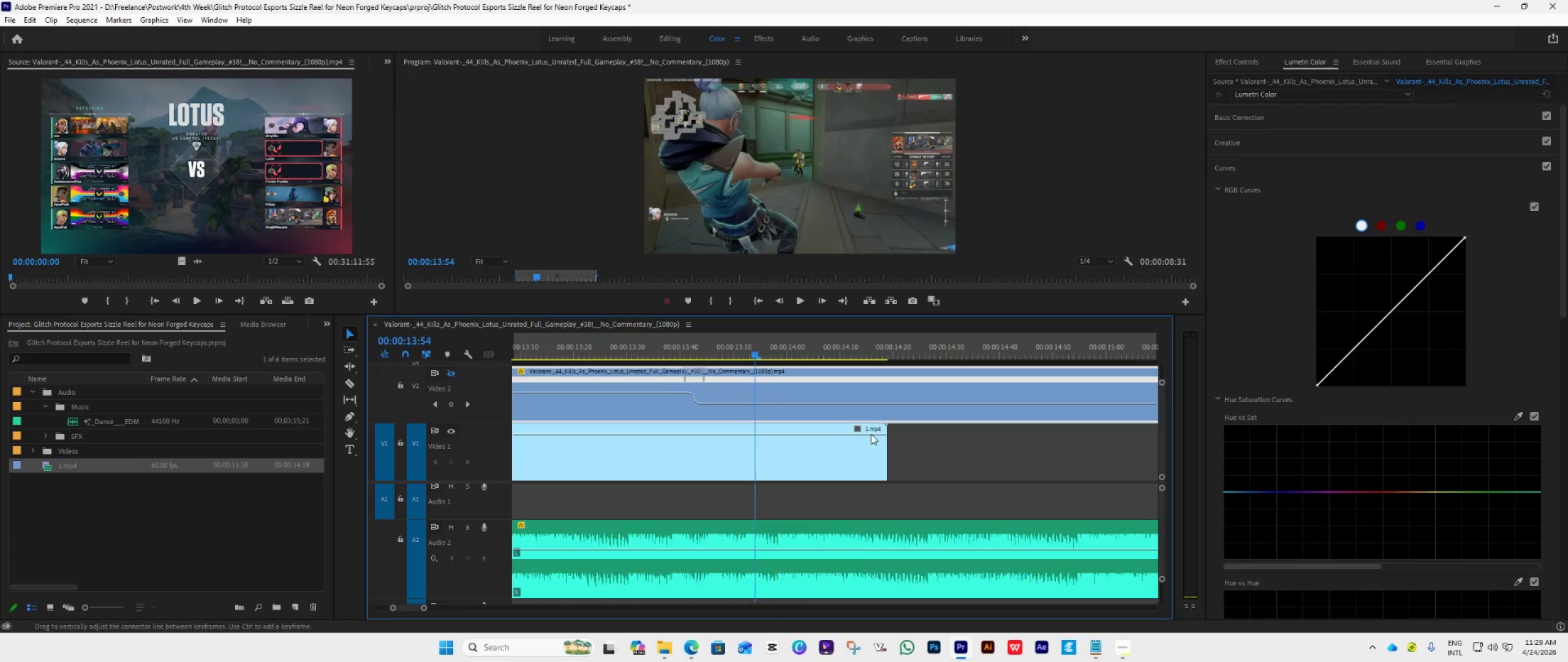 
key(ArrowRight)
 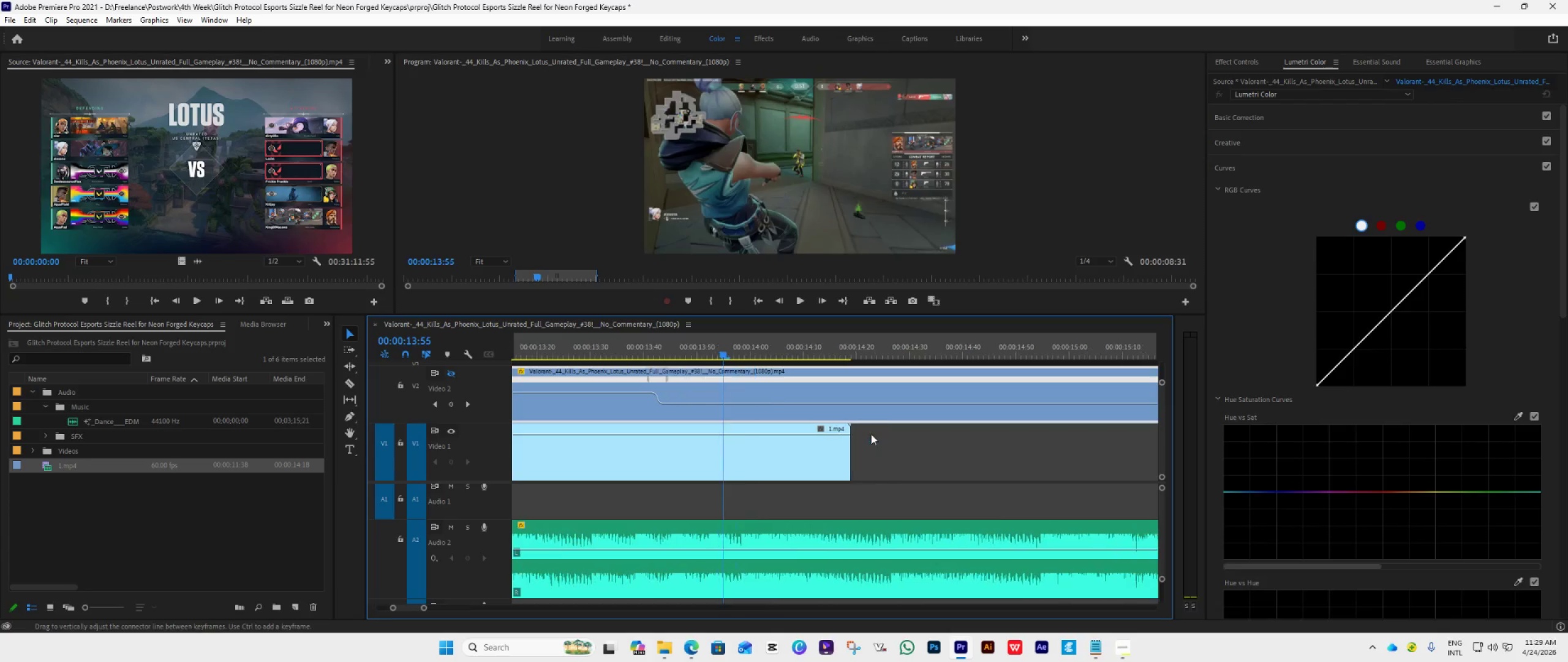 
key(ArrowRight)
 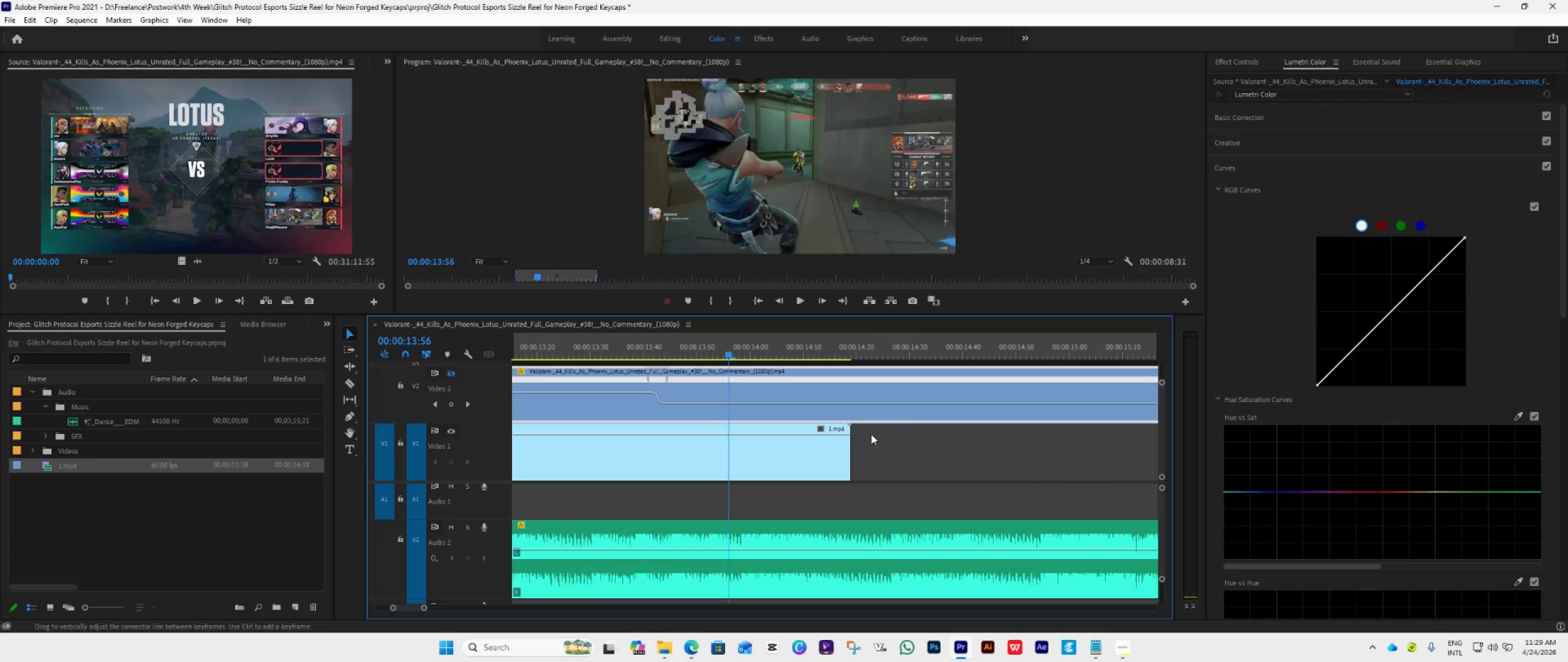 
key(ArrowRight)
 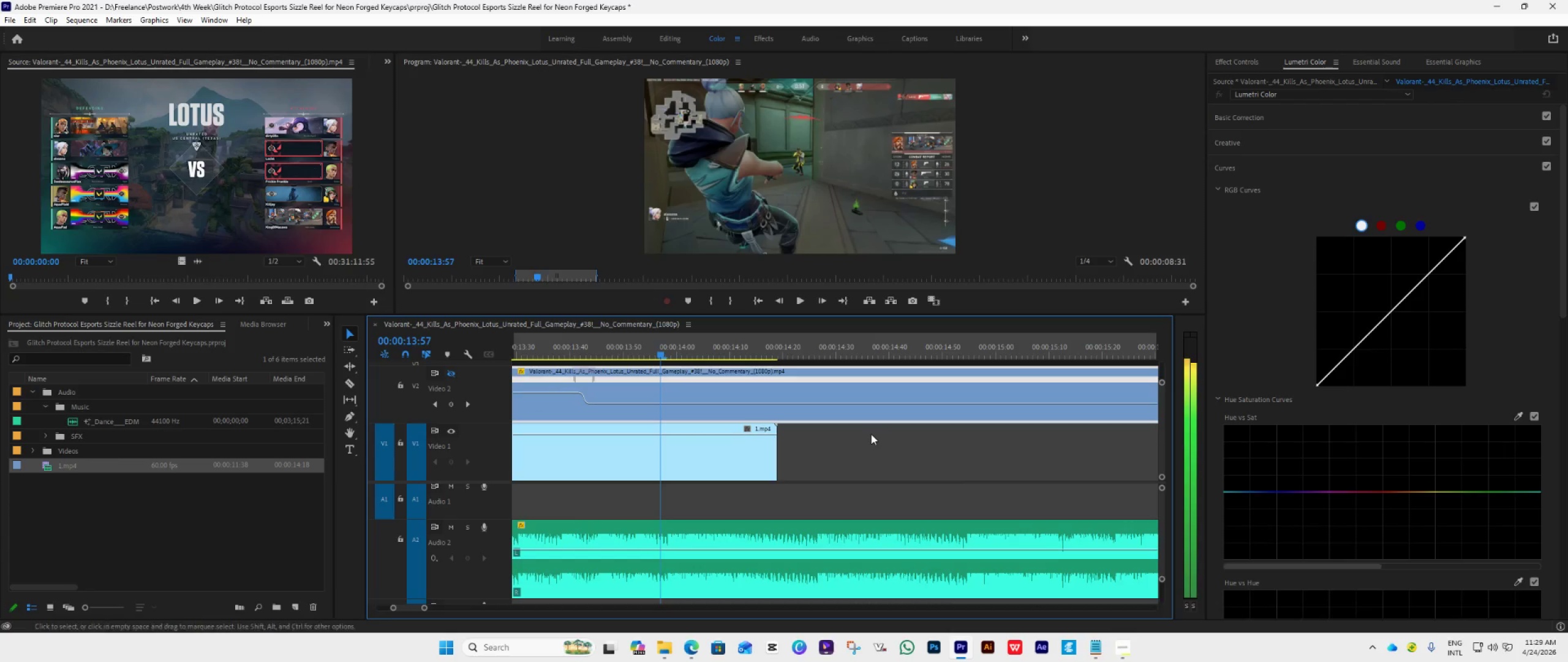 
scroll: coordinate [871, 434], scroll_direction: down, amount: 9.0
 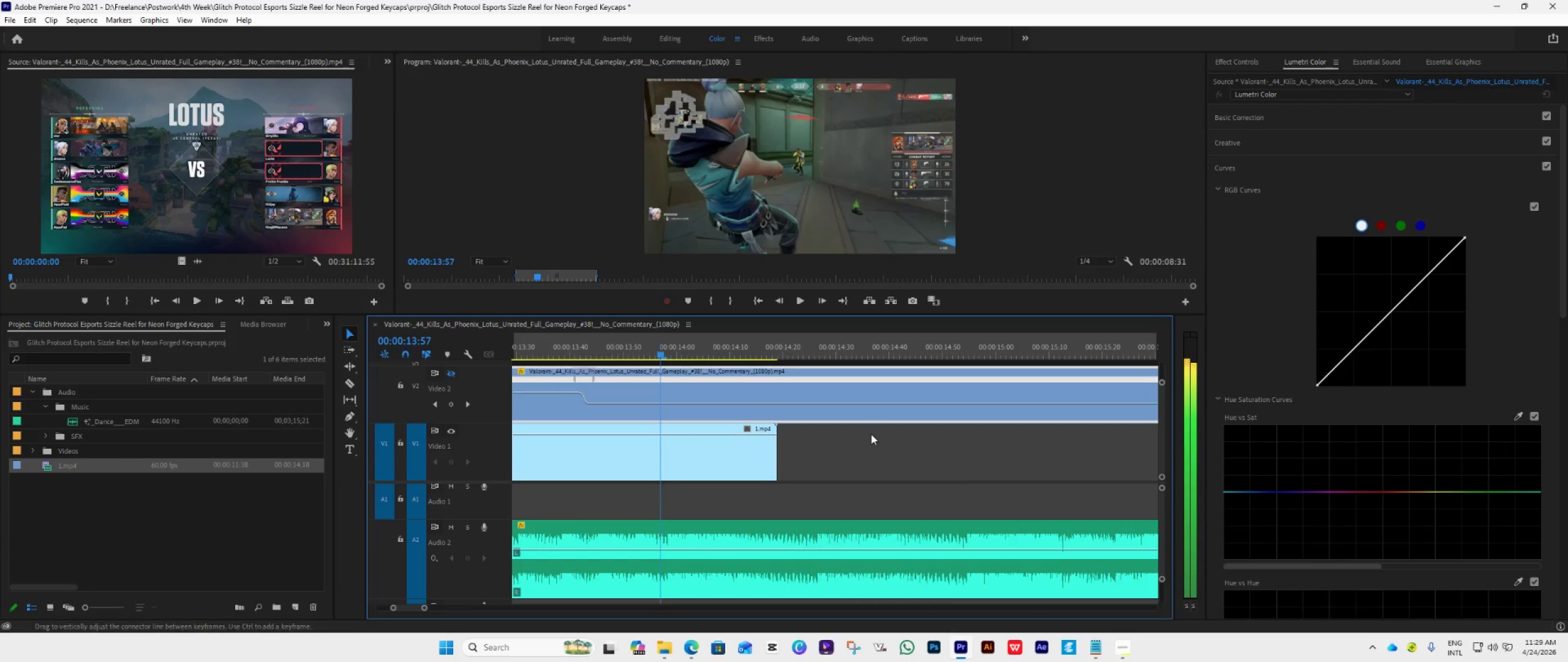 
hold_key(key=AltLeft, duration=1.14)
 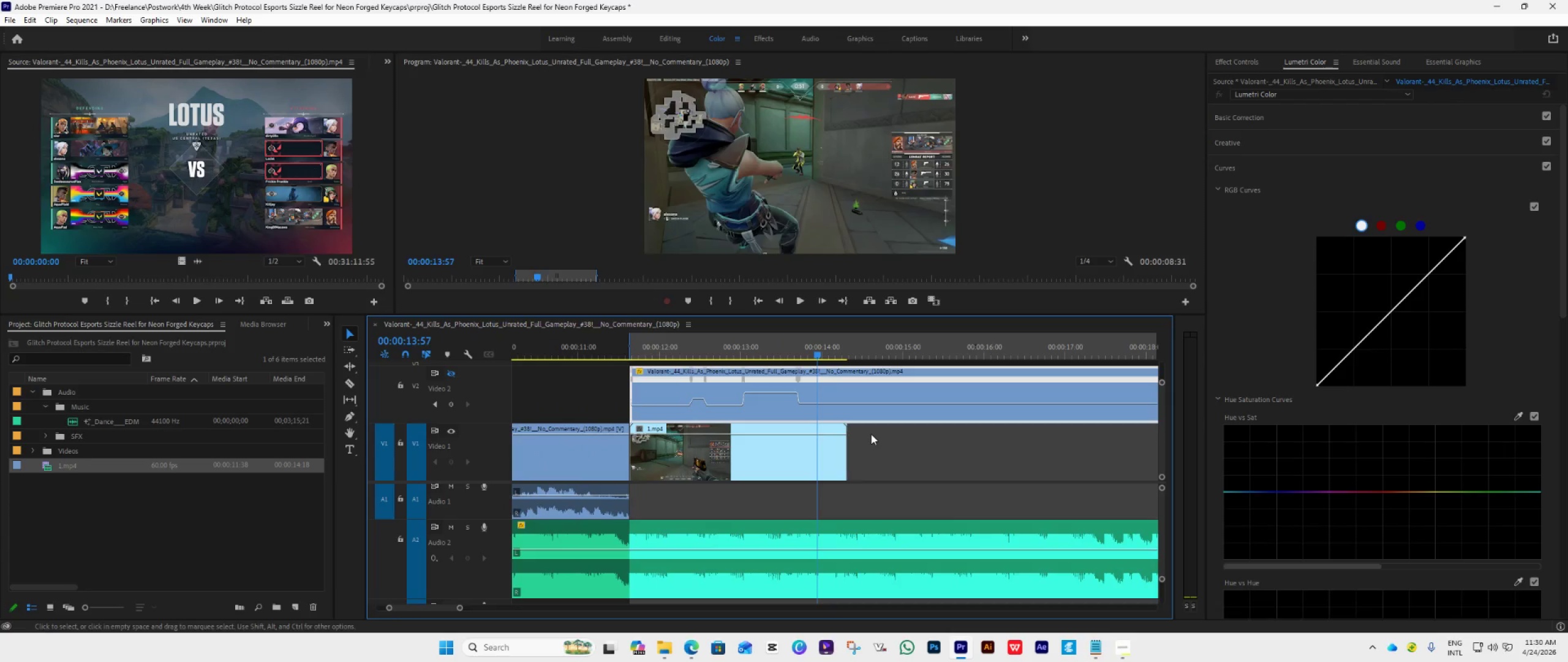 
key(ArrowRight)
 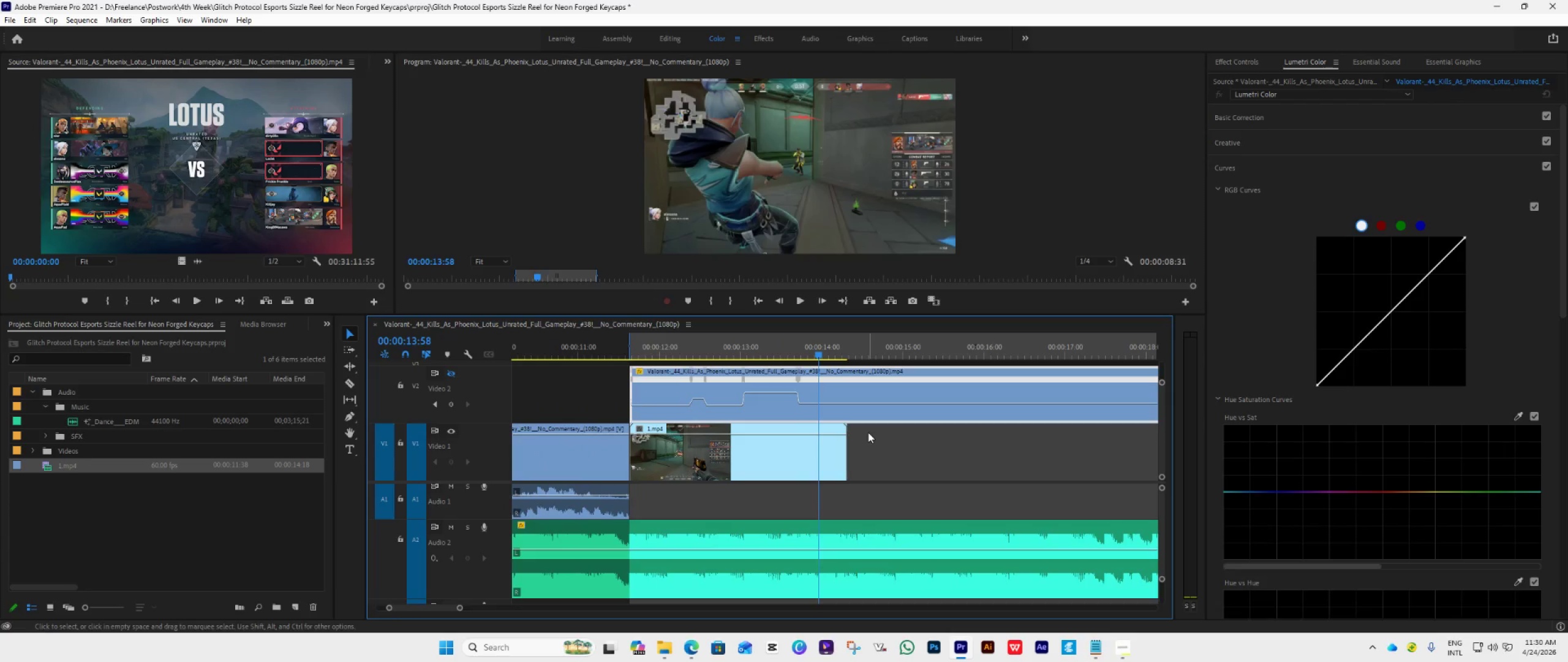 
key(ArrowRight)
 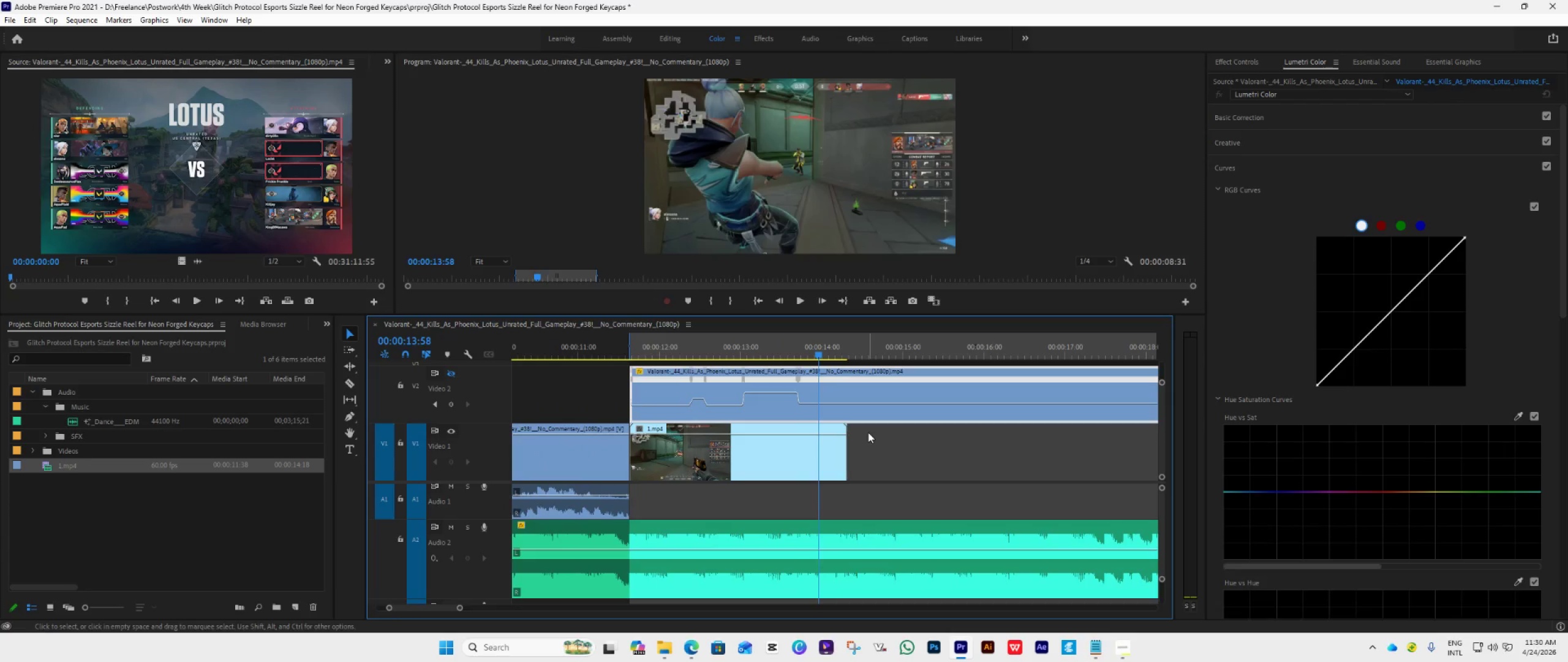 
key(ArrowRight)
 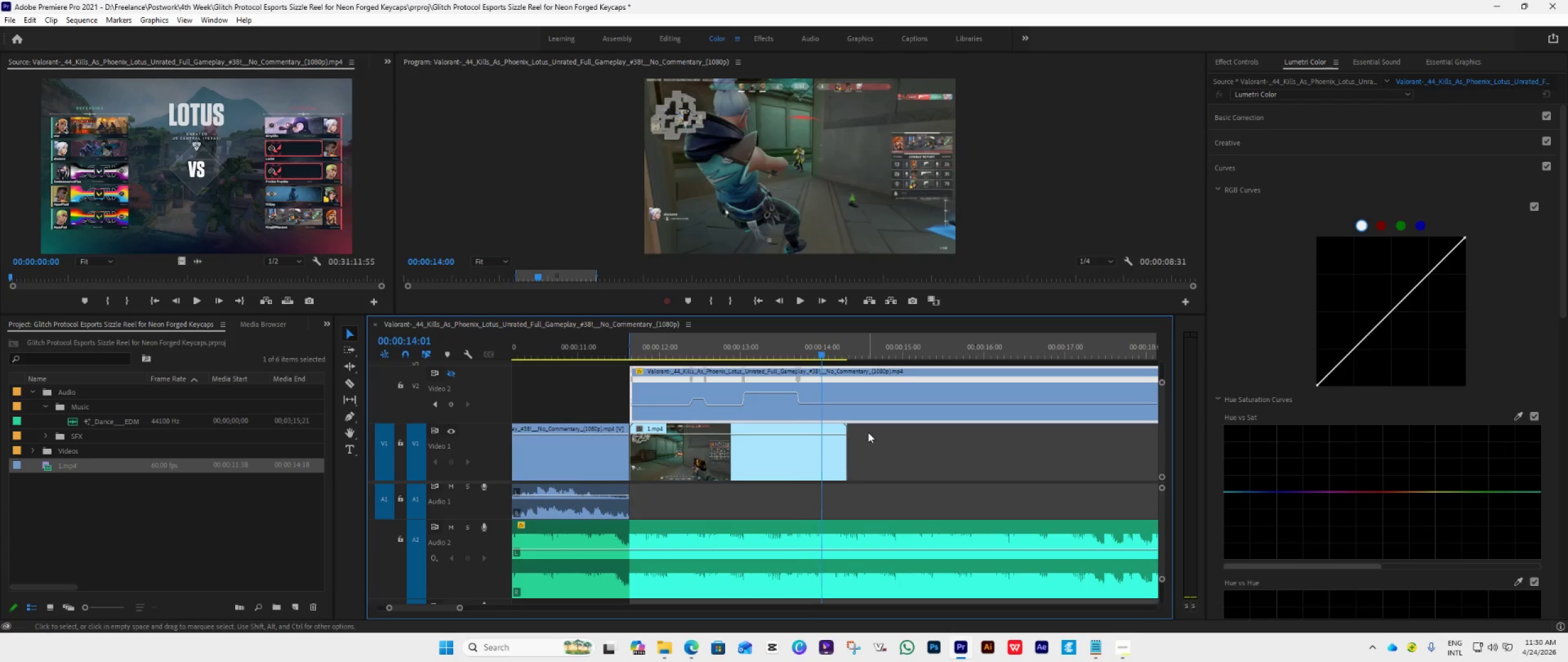 
key(ArrowRight)
 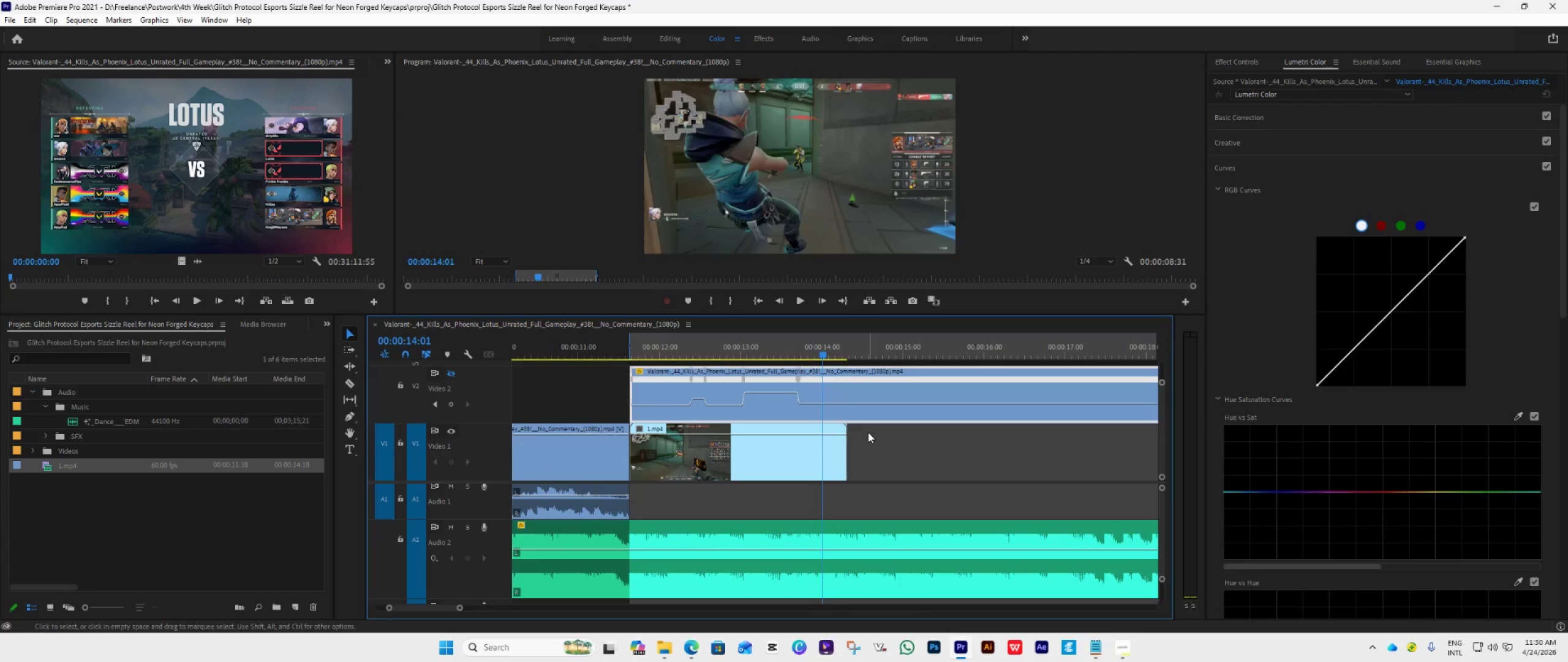 
key(ArrowRight)
 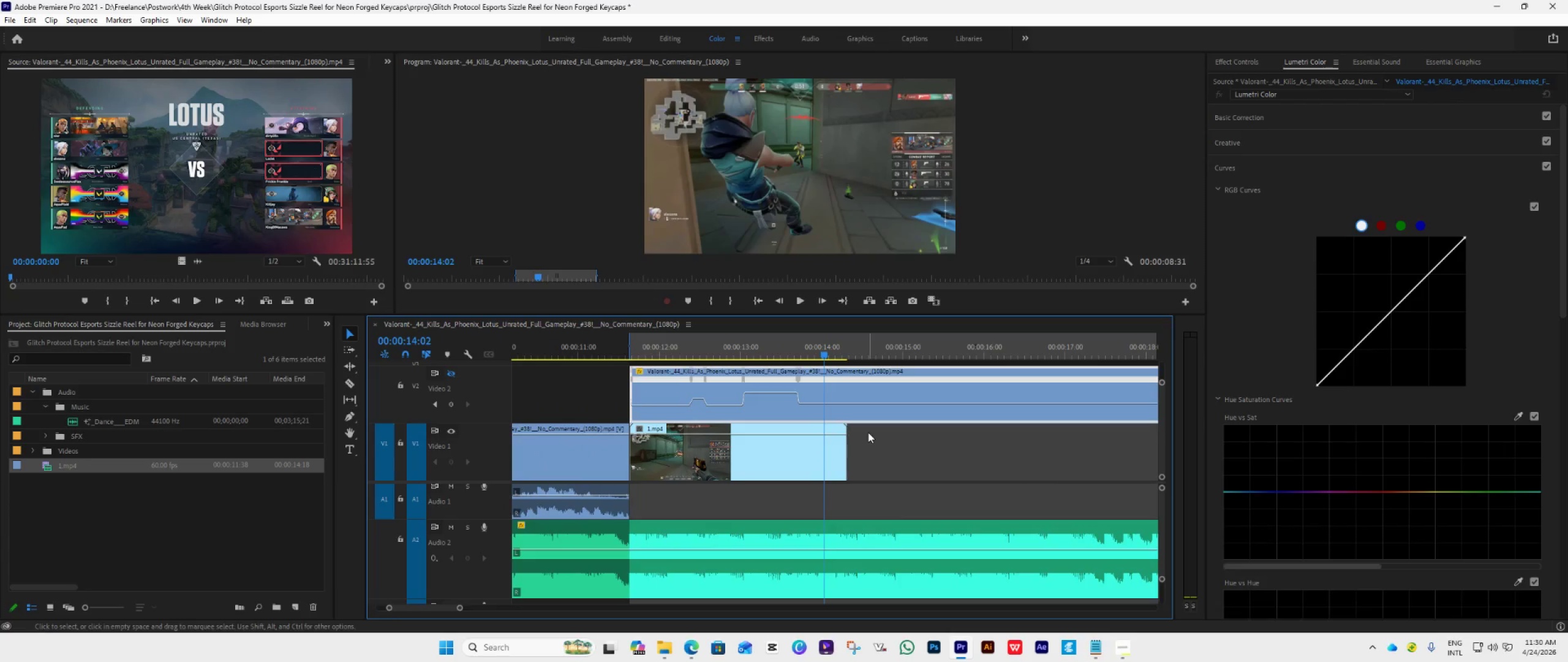 
key(ArrowRight)
 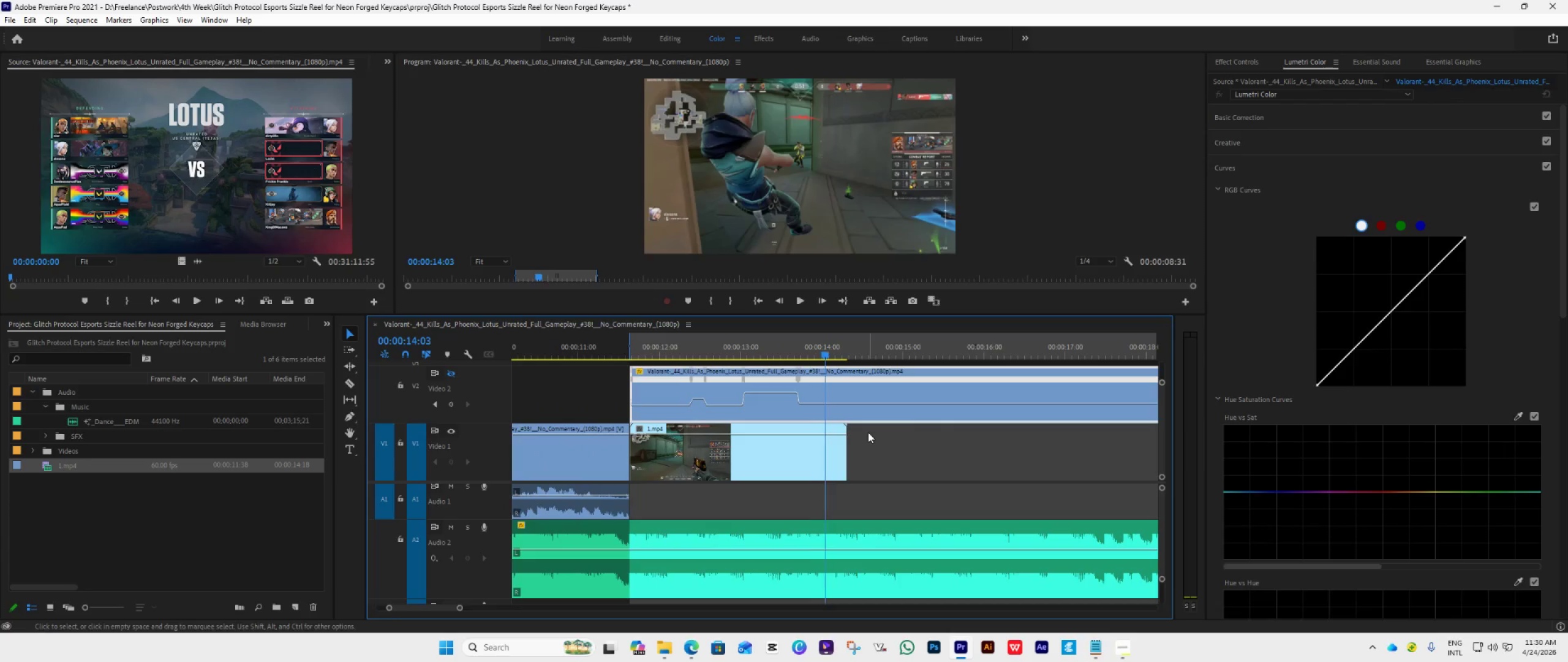 
key(ArrowRight)
 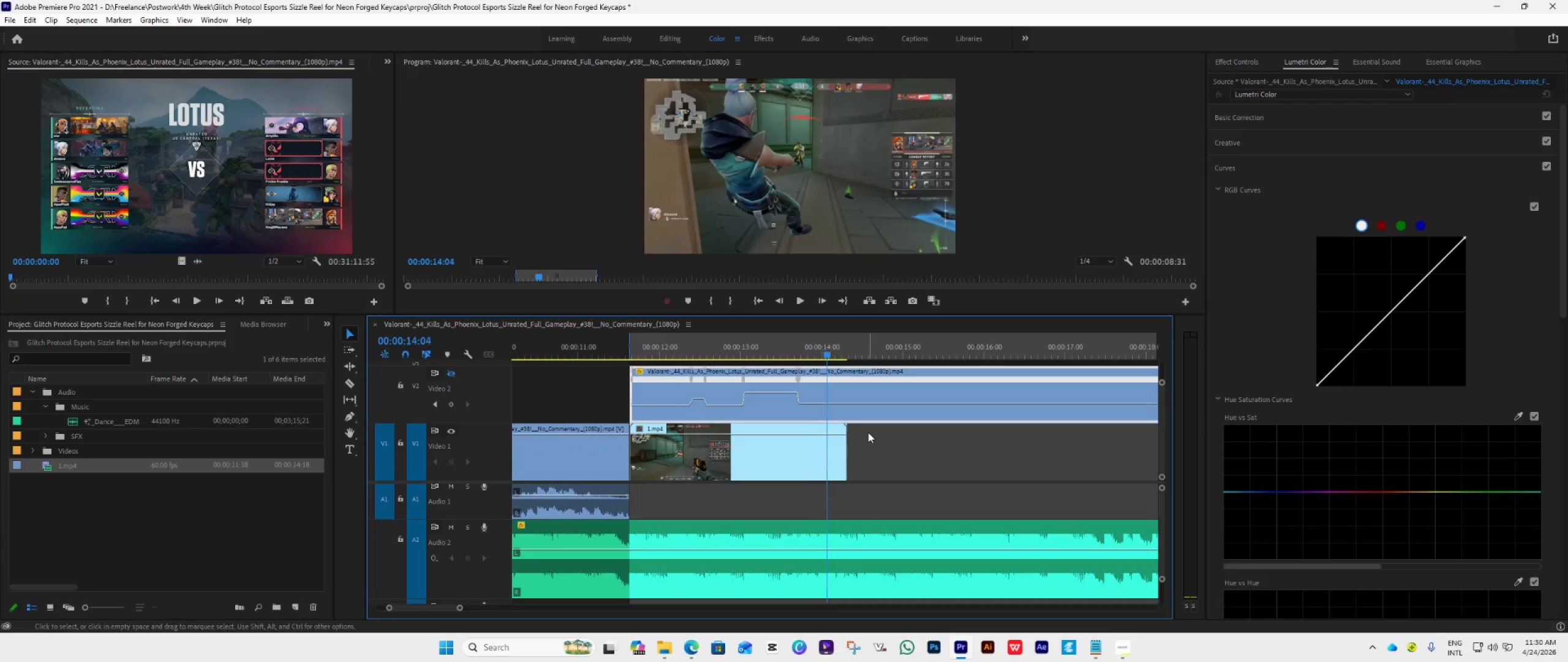 
key(ArrowRight)
 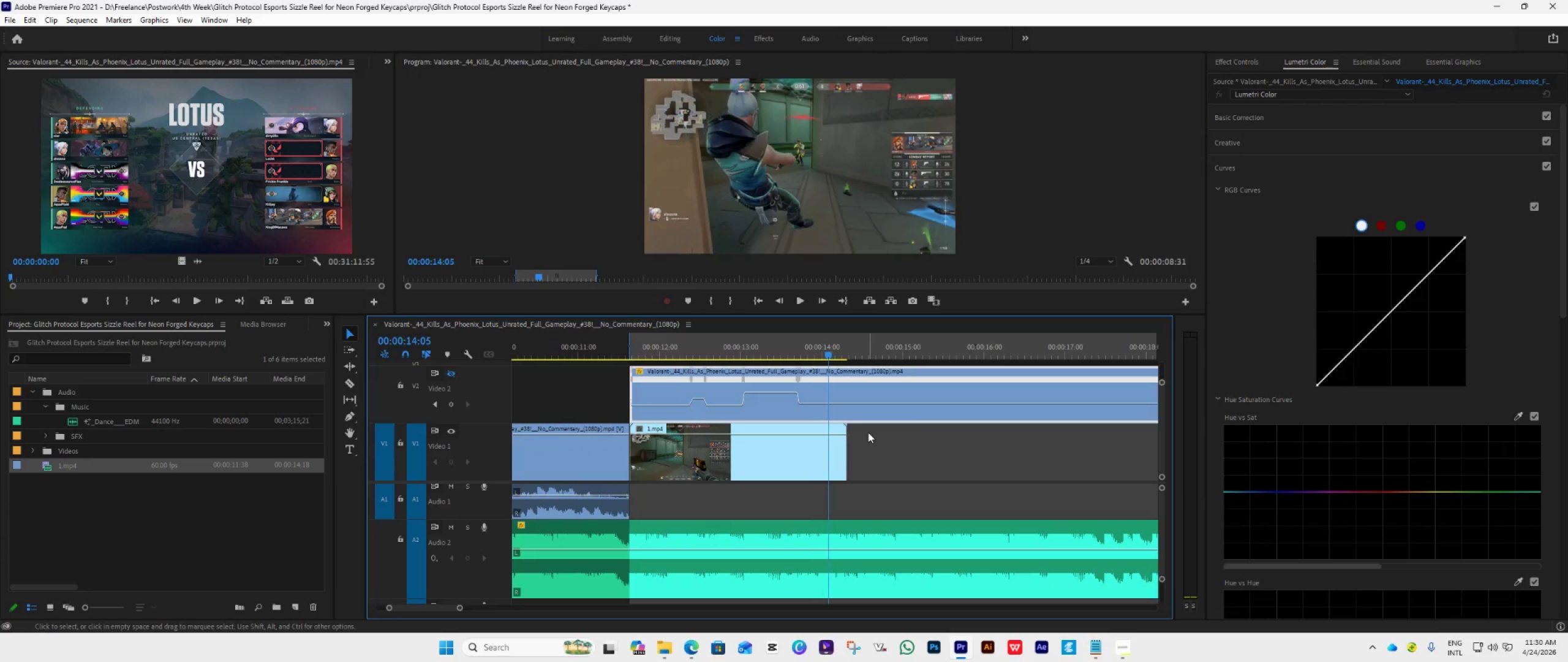 
key(ArrowRight)
 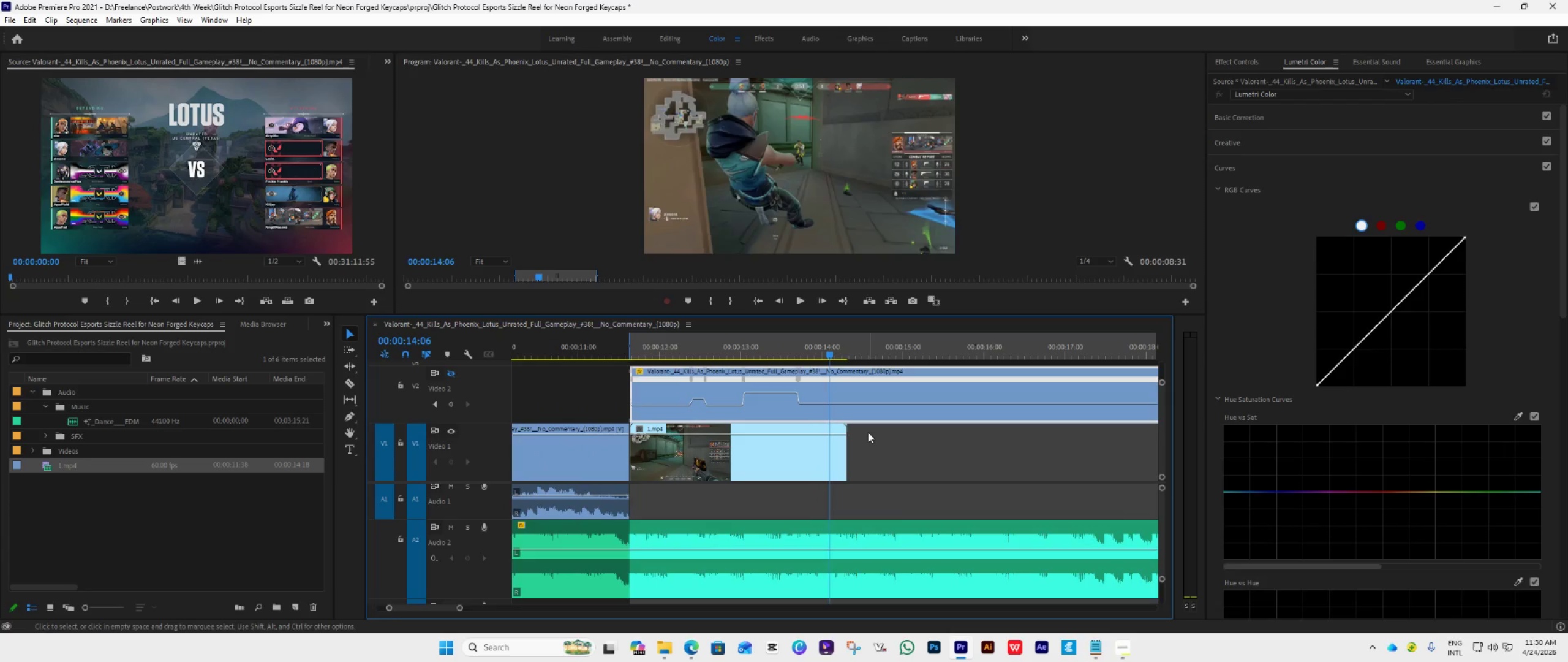 
key(ArrowRight)
 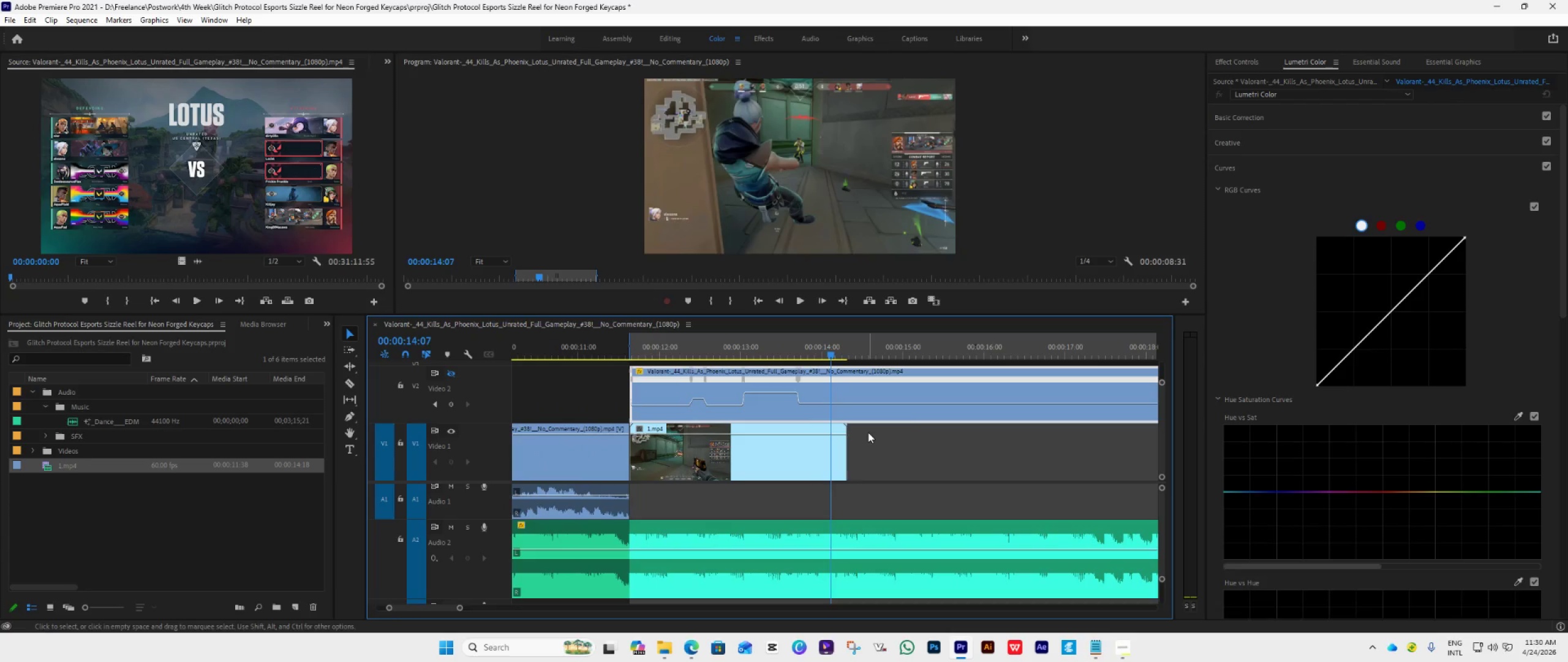 
key(ArrowRight)
 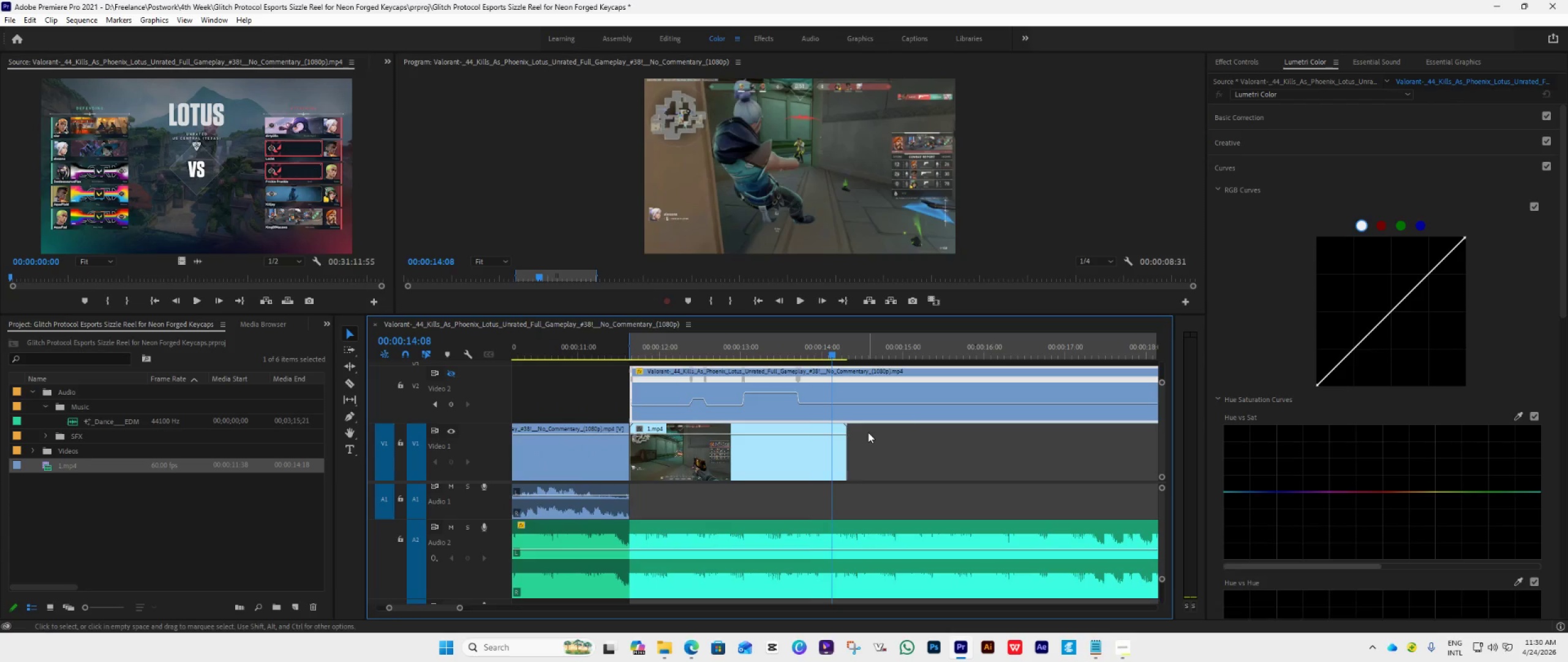 
key(ArrowRight)
 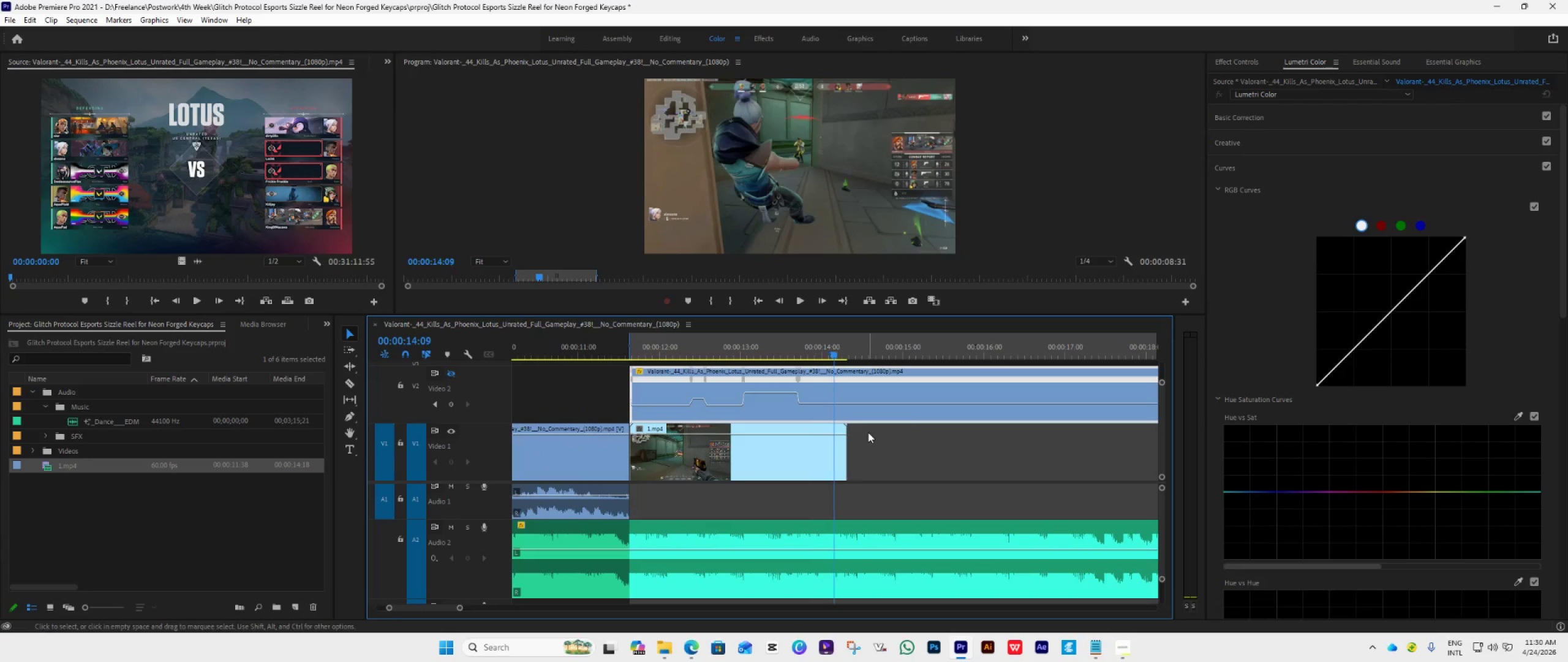 
key(ArrowRight)
 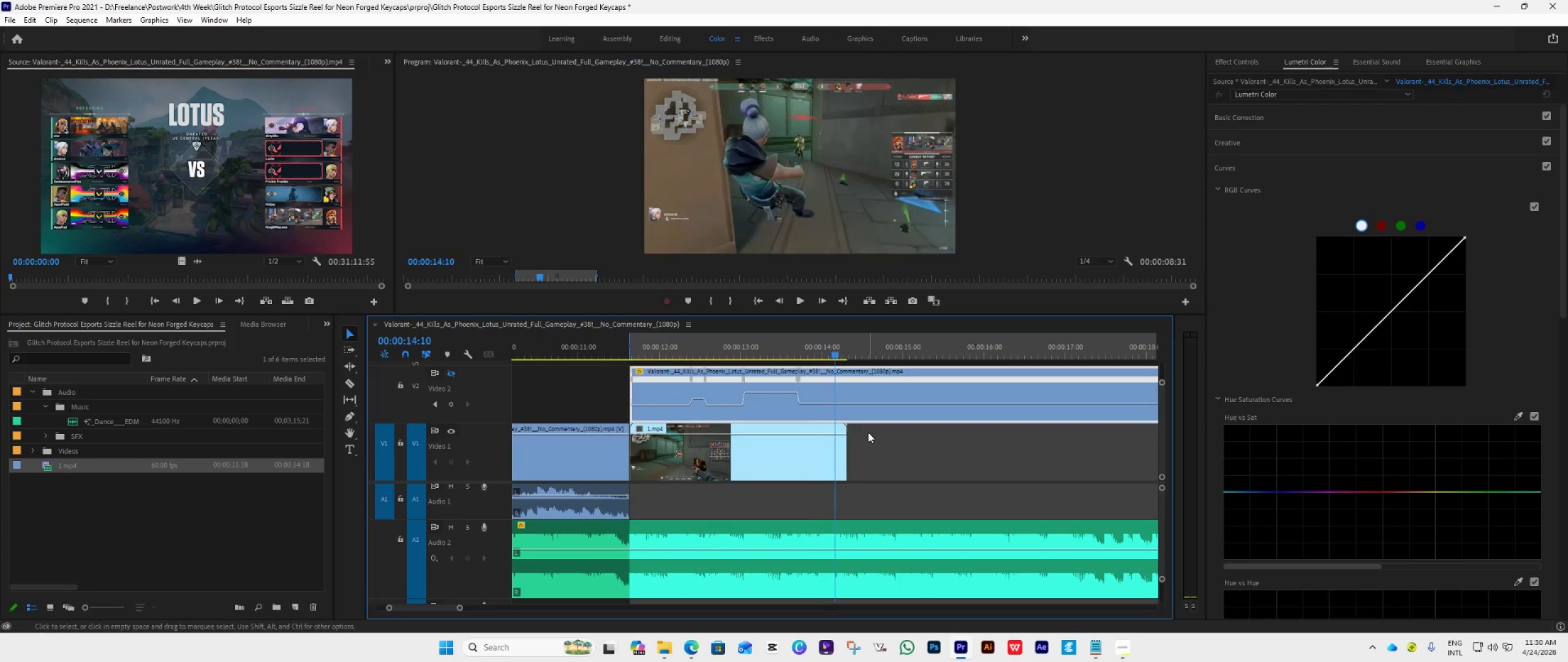 
key(ArrowRight)
 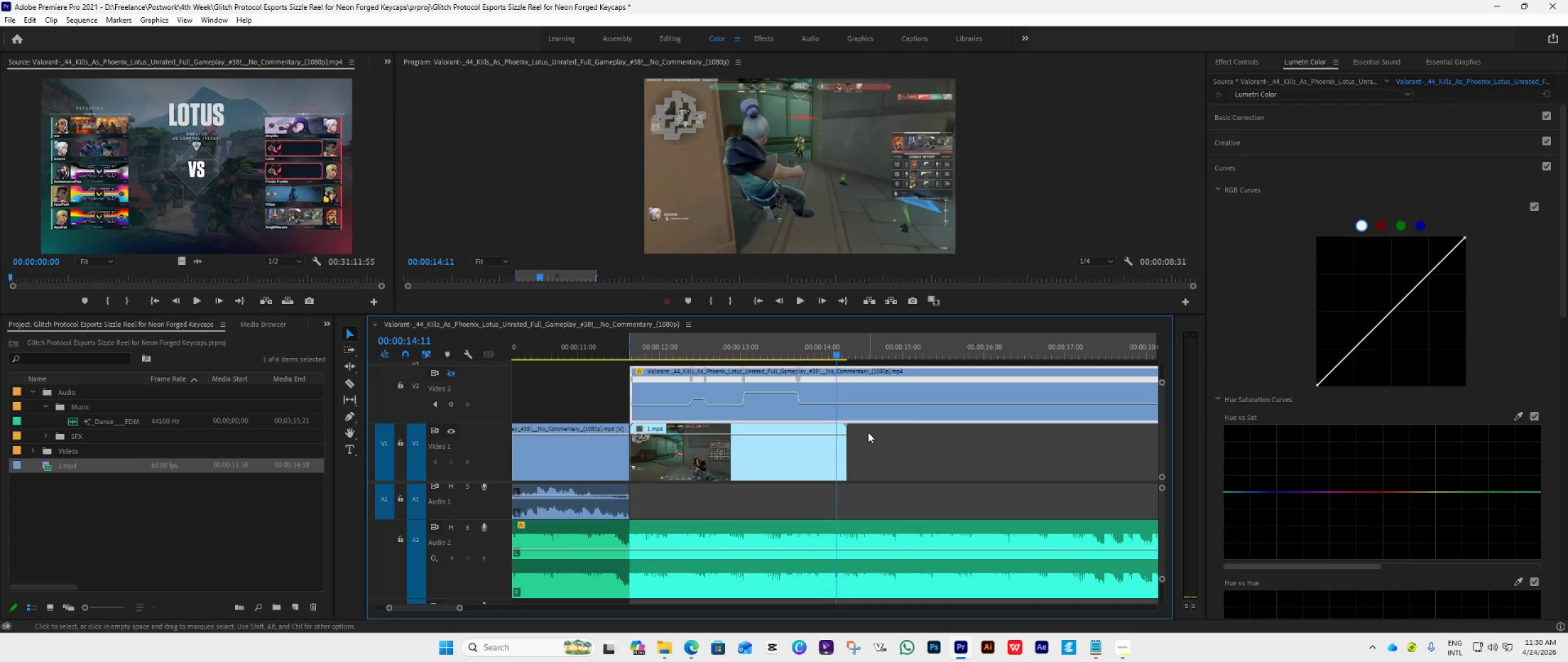 
key(ArrowRight)
 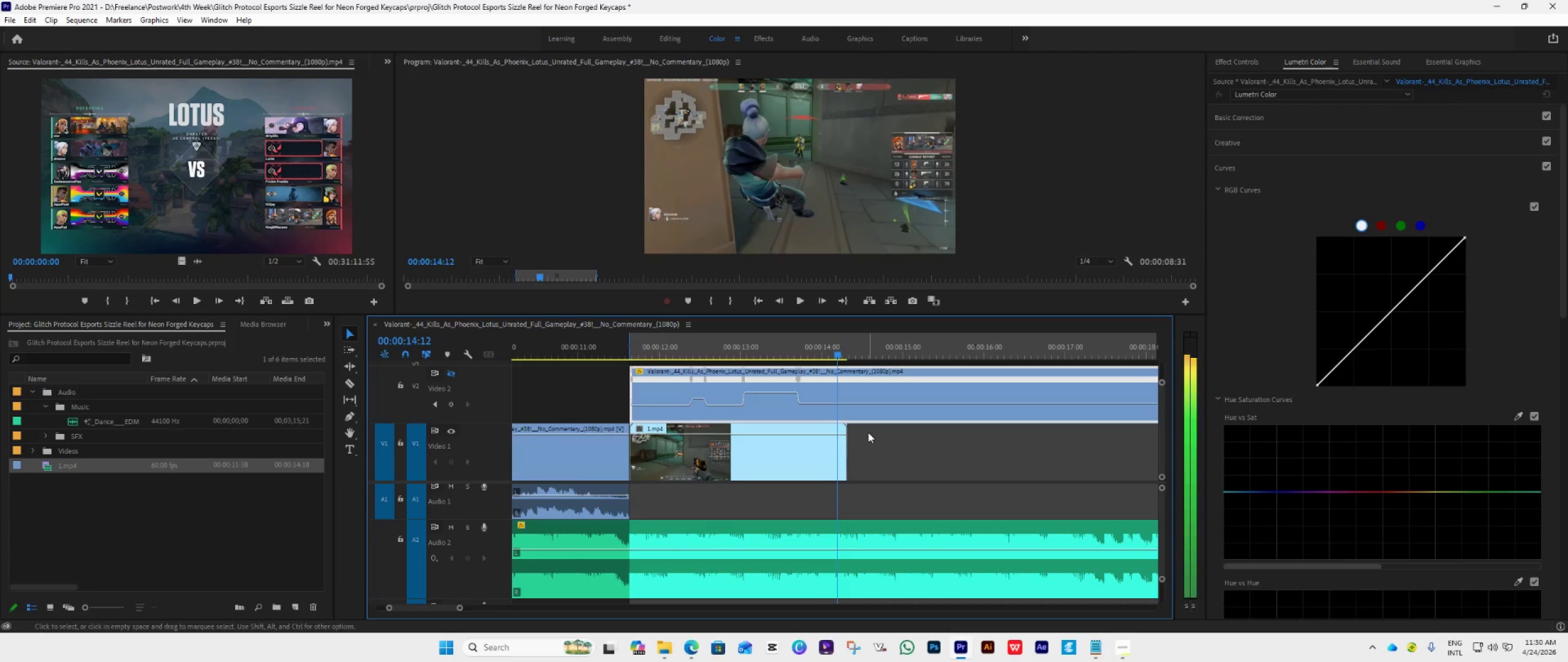 
key(ArrowRight)
 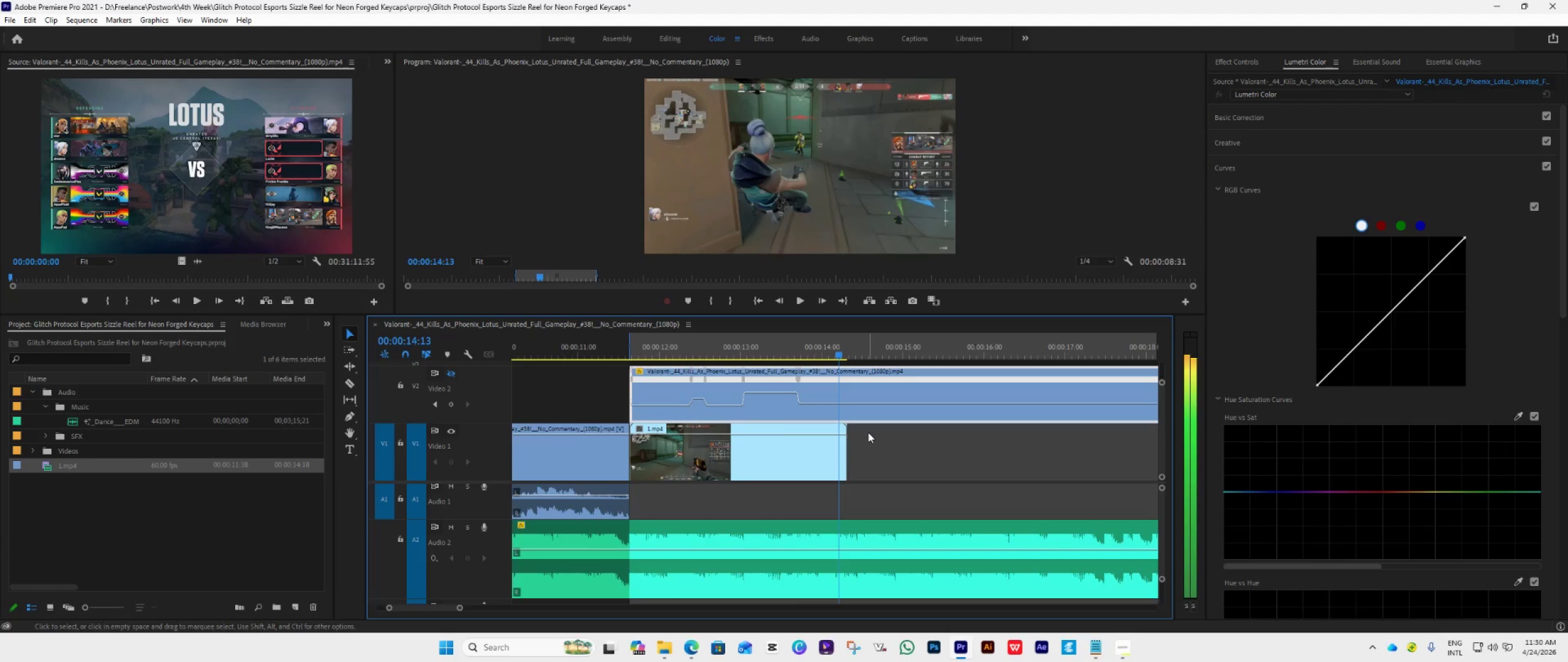 
key(ArrowRight)
 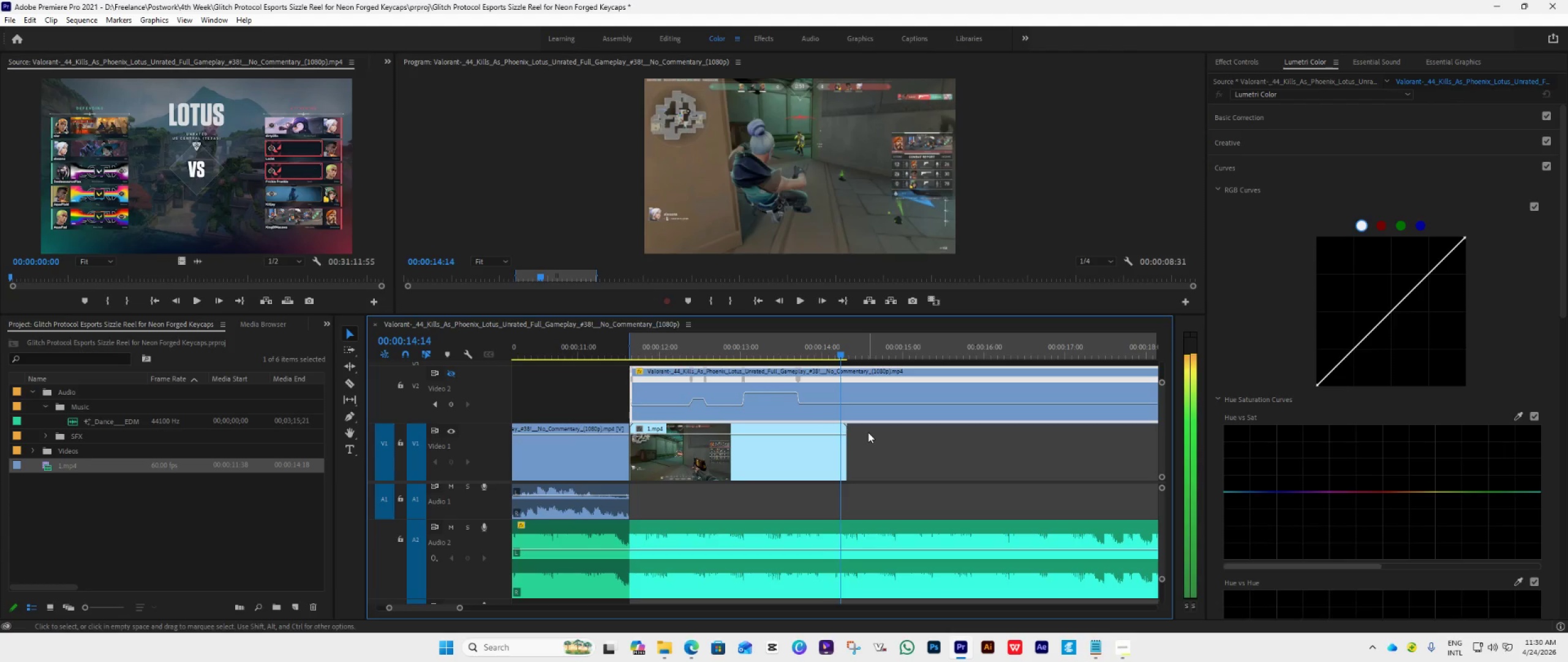 
key(ArrowRight)
 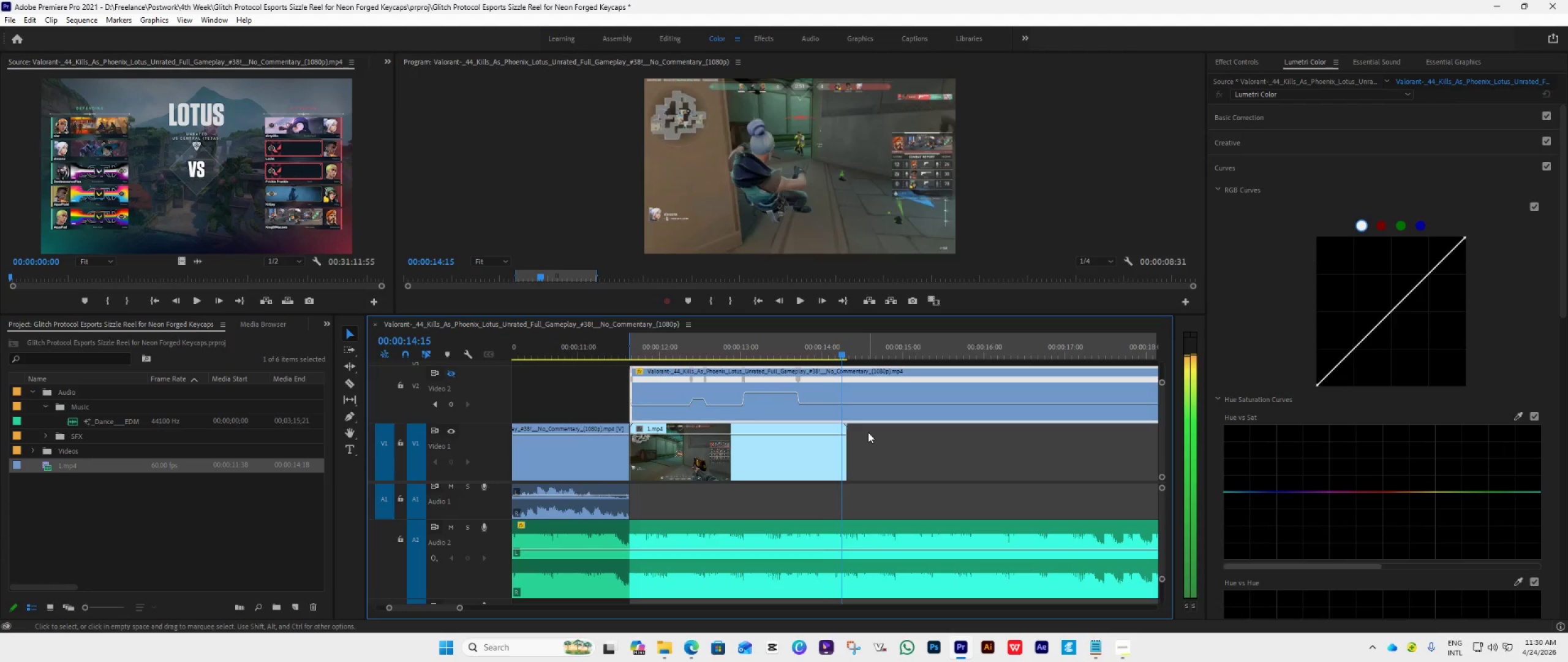 
key(ArrowRight)
 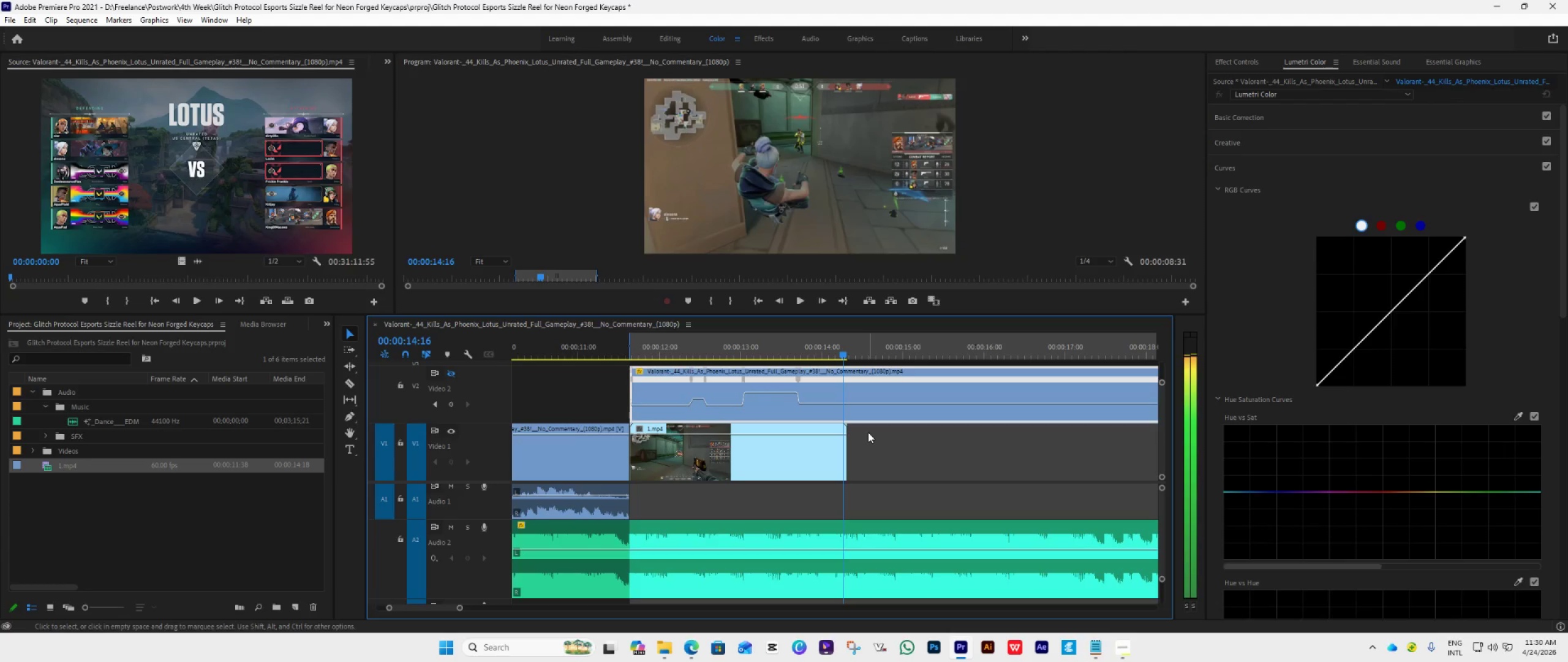 
key(ArrowRight)
 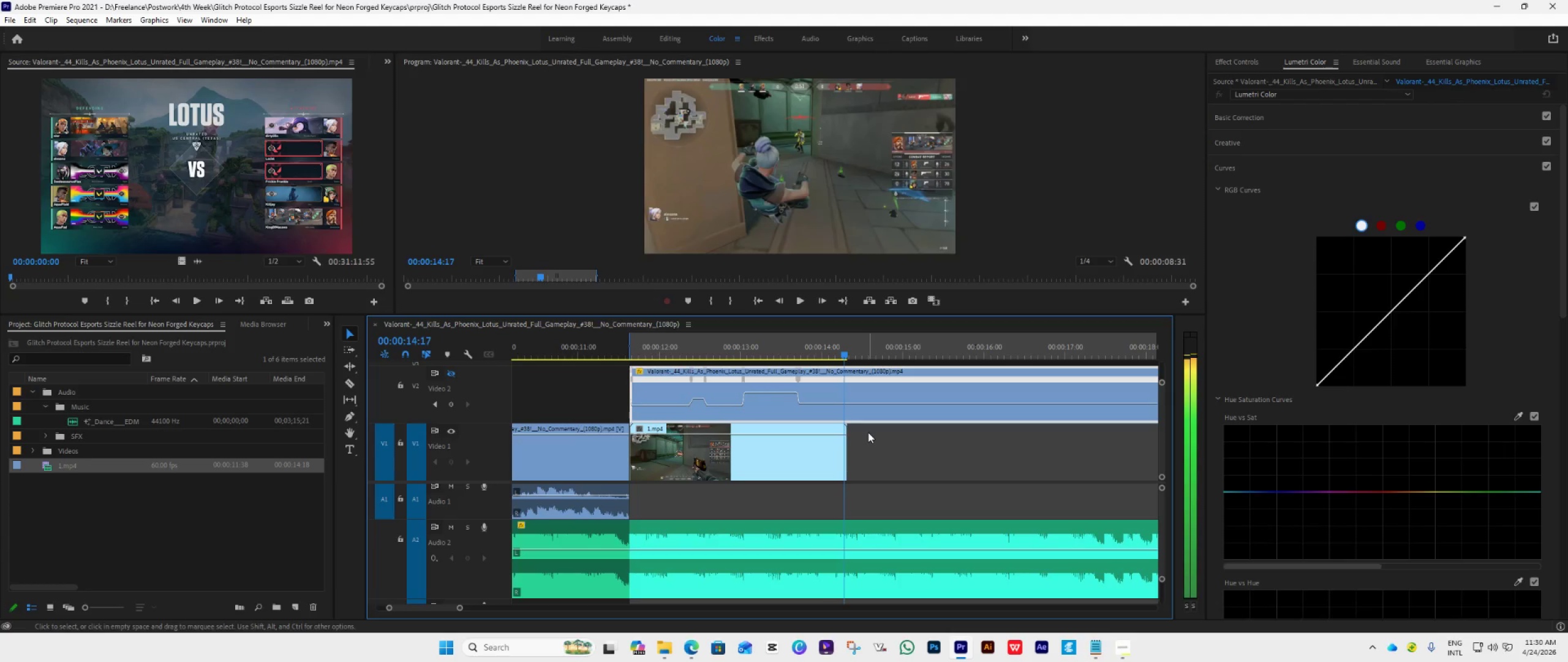 
key(ArrowRight)
 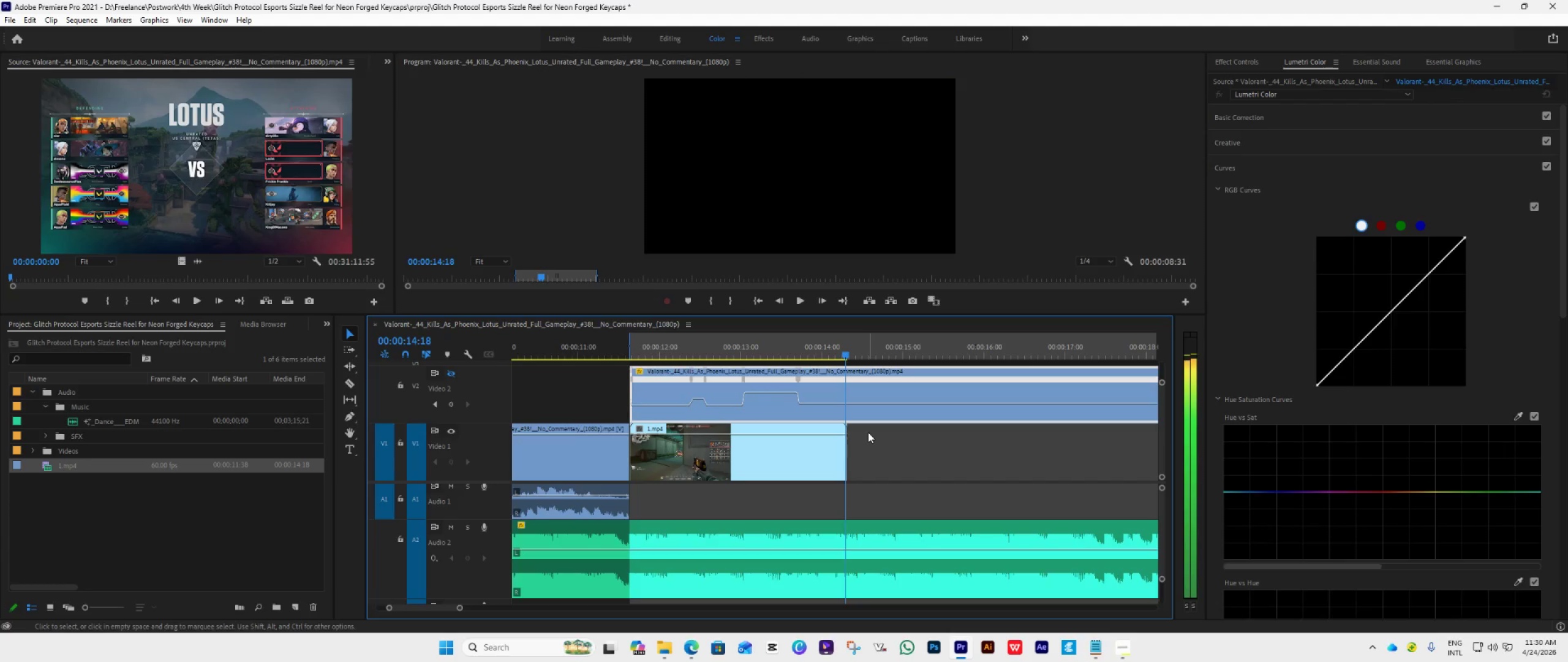 
key(ArrowRight)
 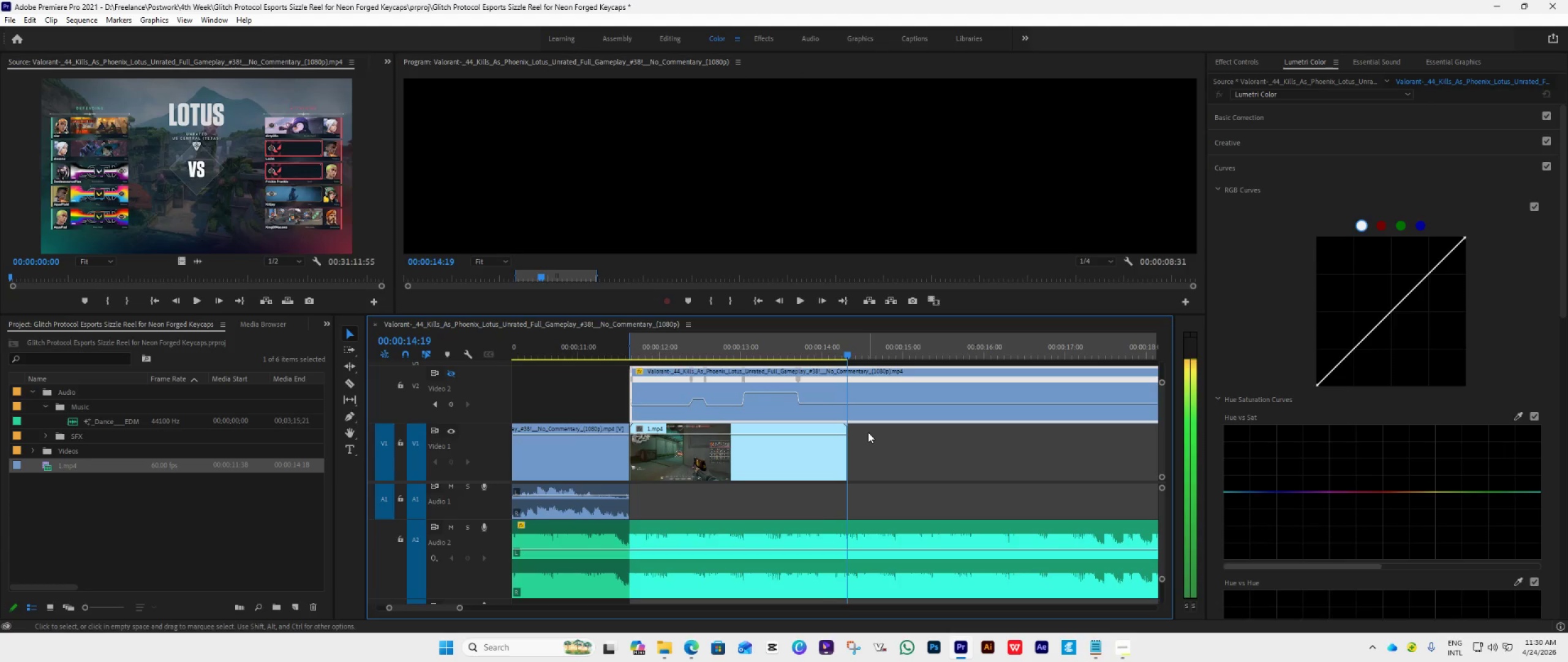 
key(ArrowRight)
 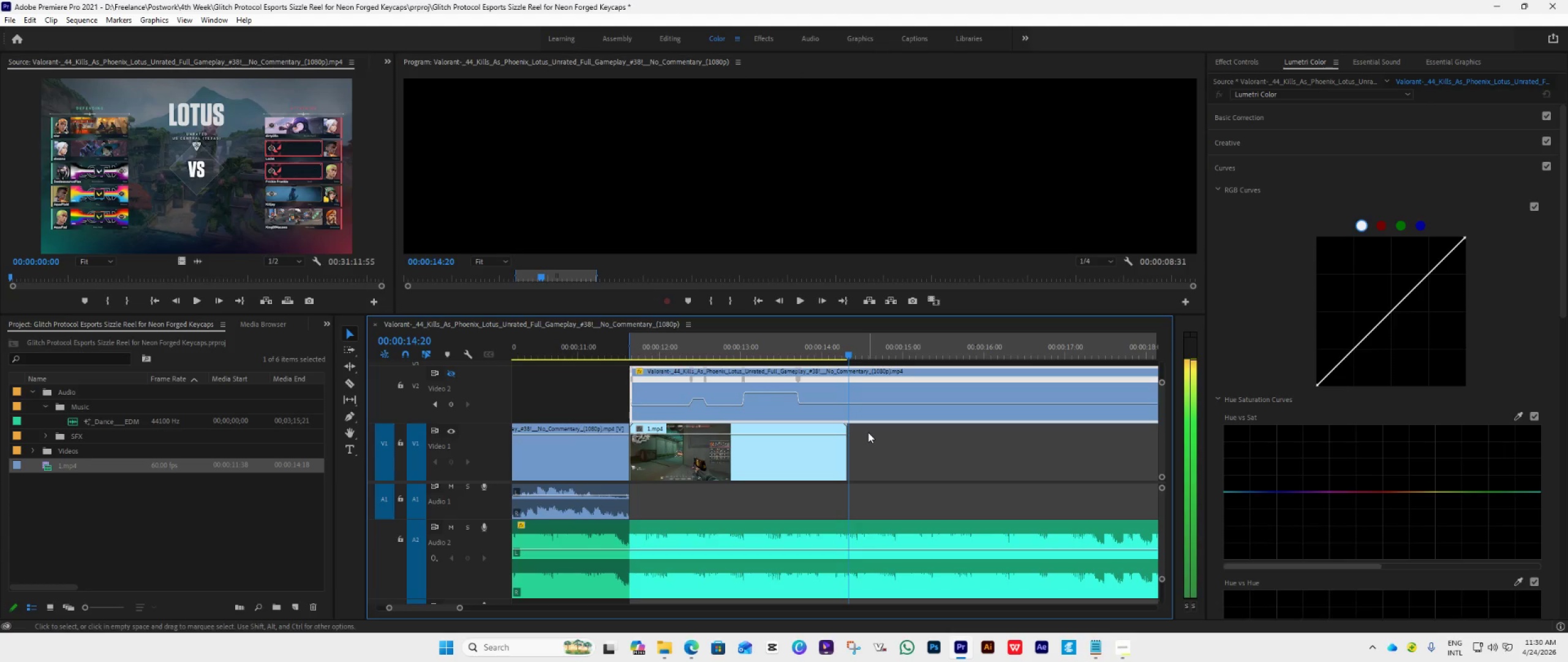 
key(ArrowRight)
 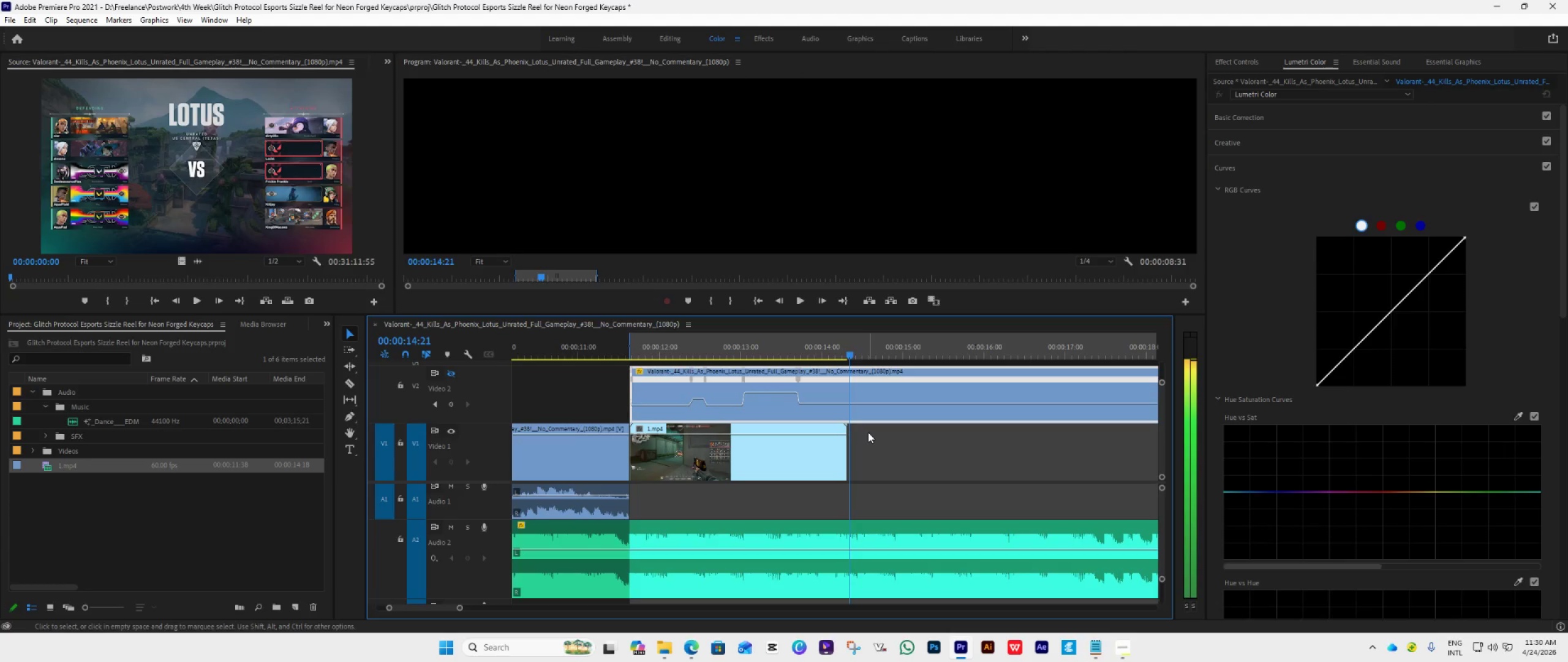 
key(ArrowRight)
 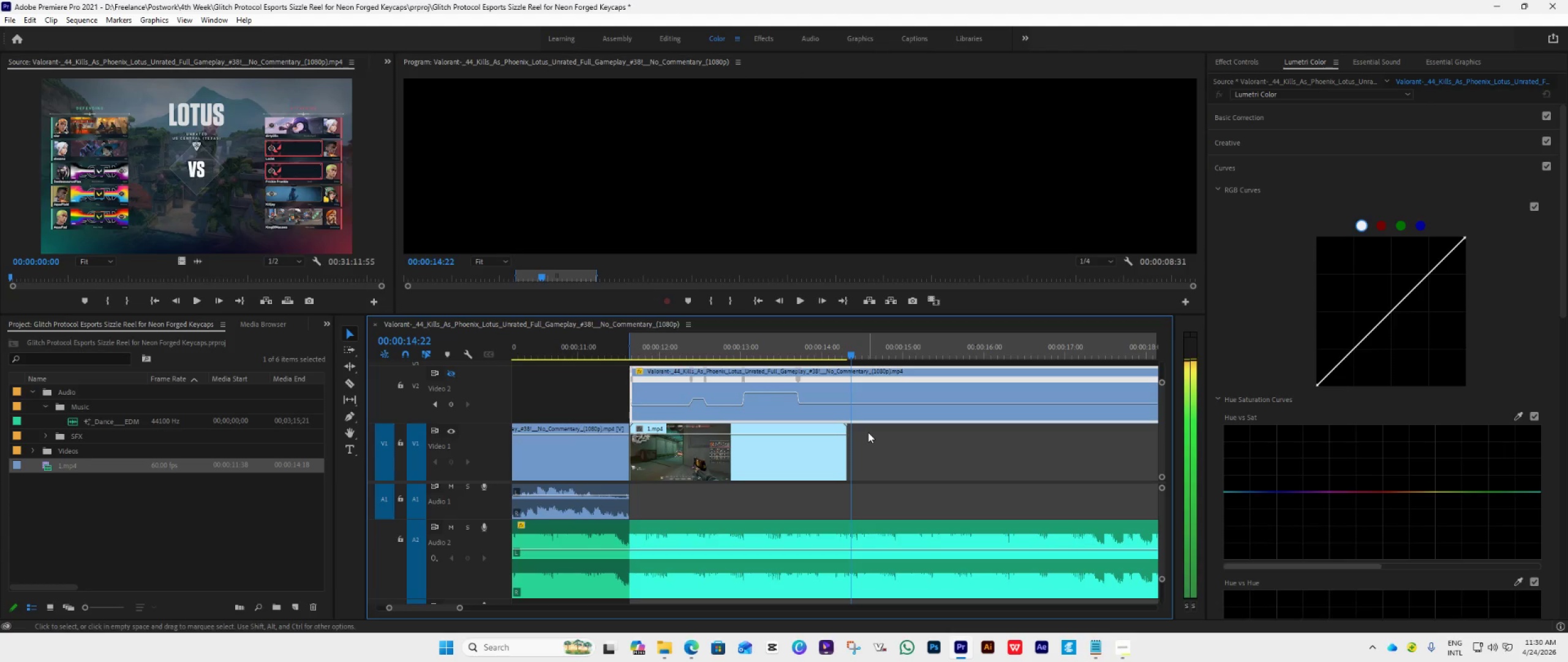 
key(ArrowRight)
 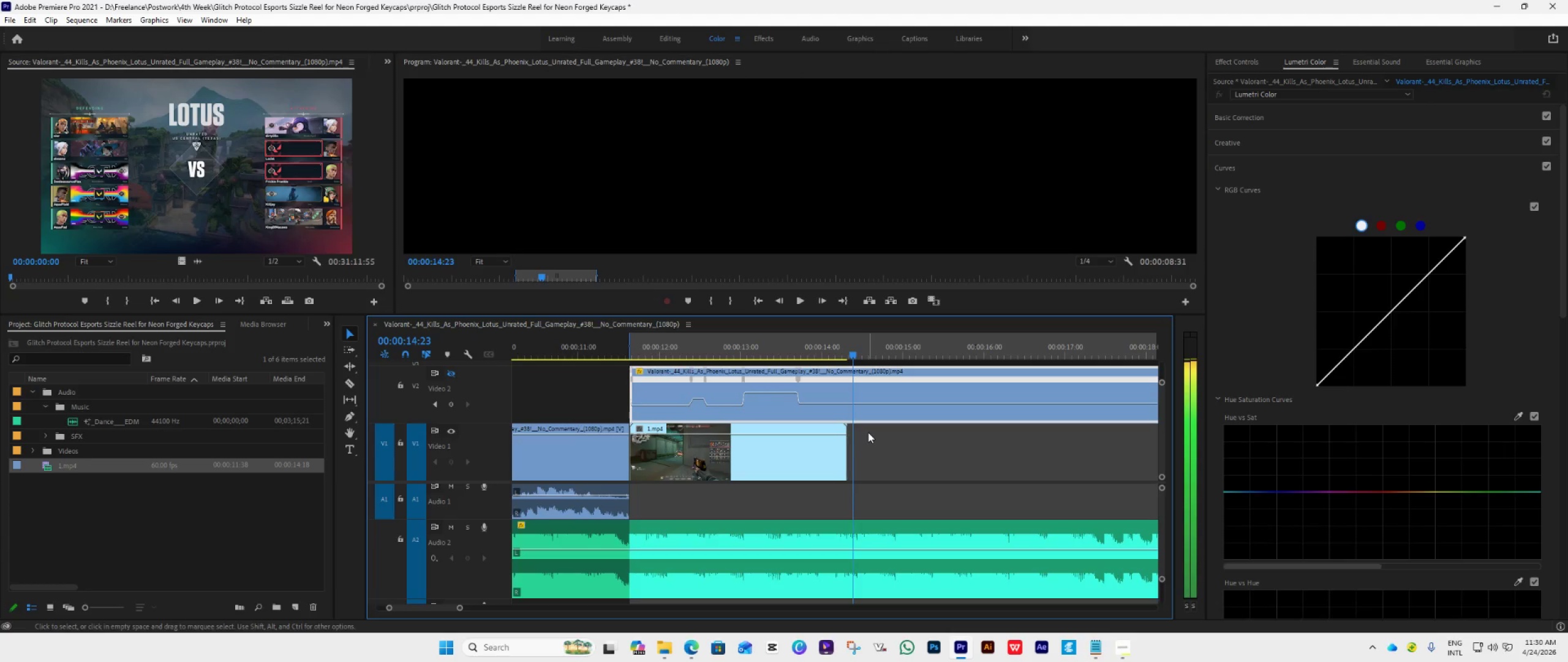 
key(ArrowRight)
 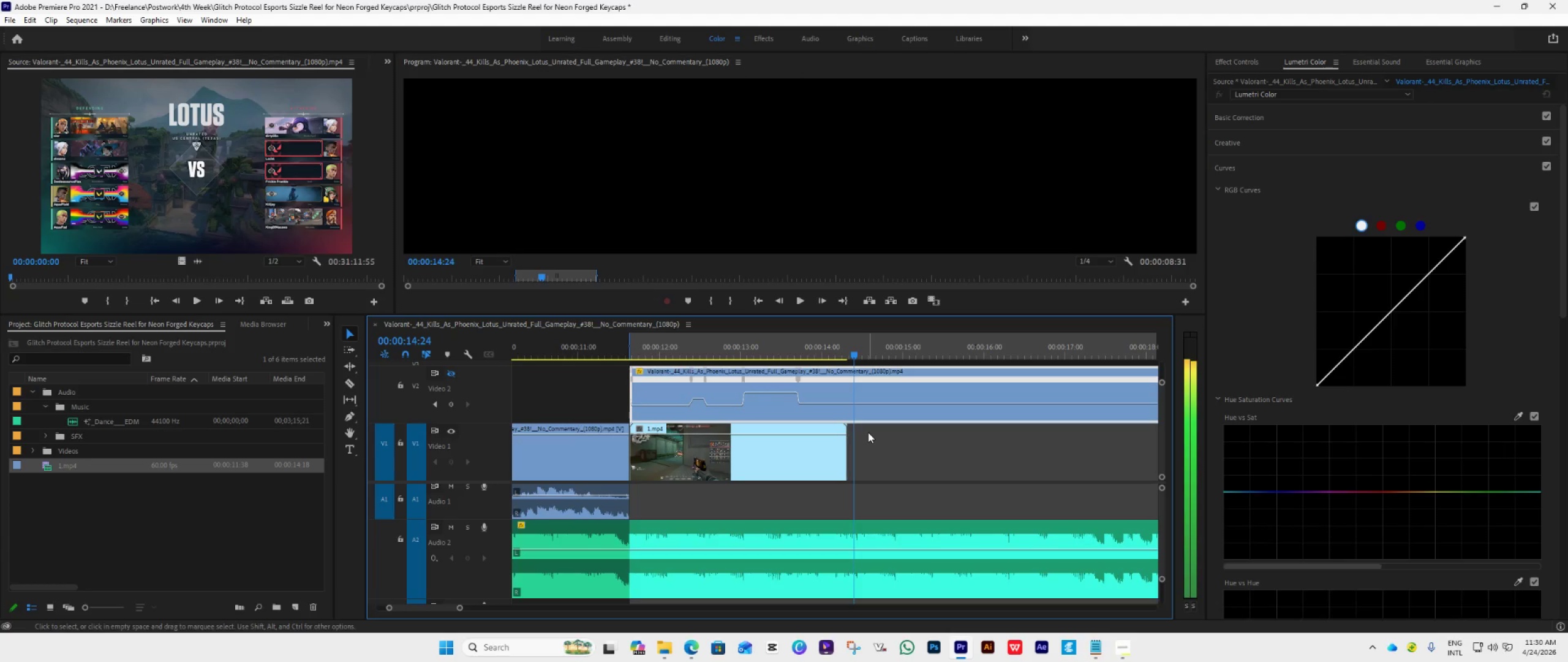 
key(ArrowRight)
 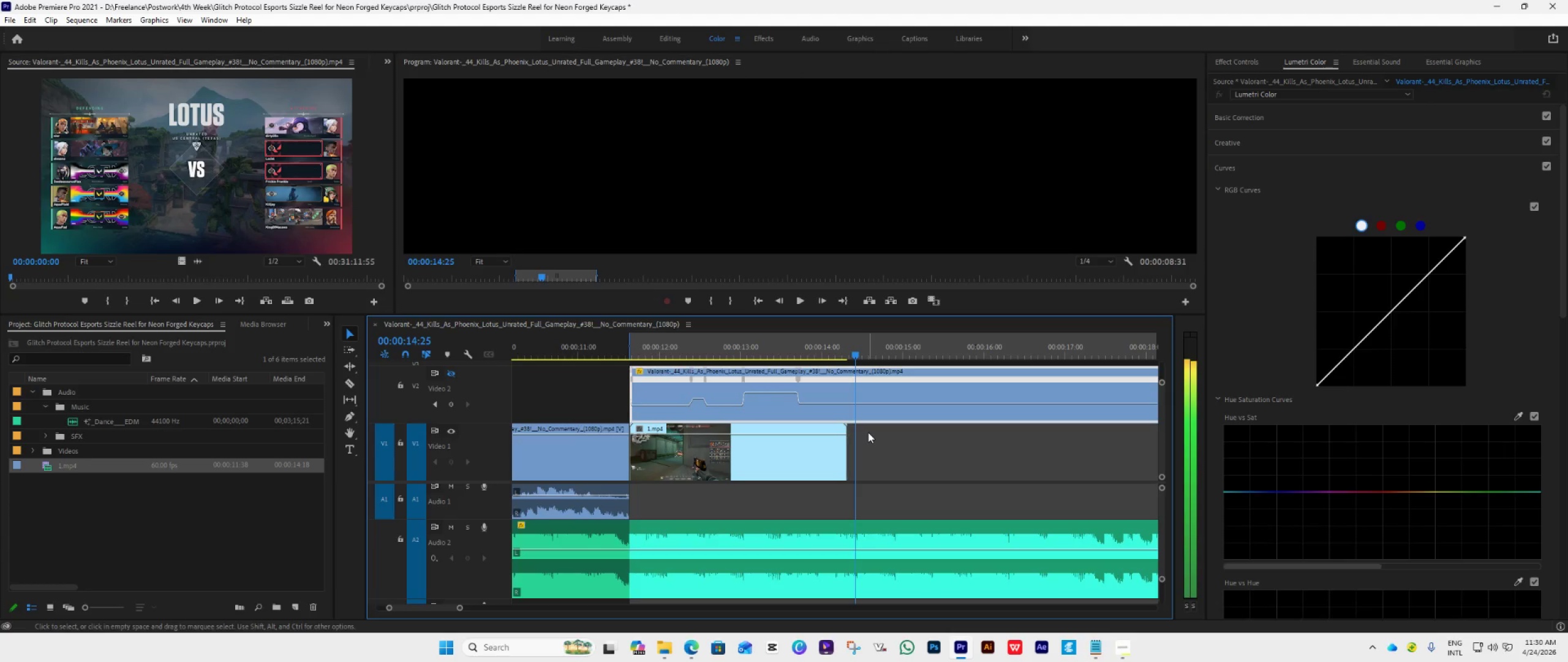 
key(ArrowRight)
 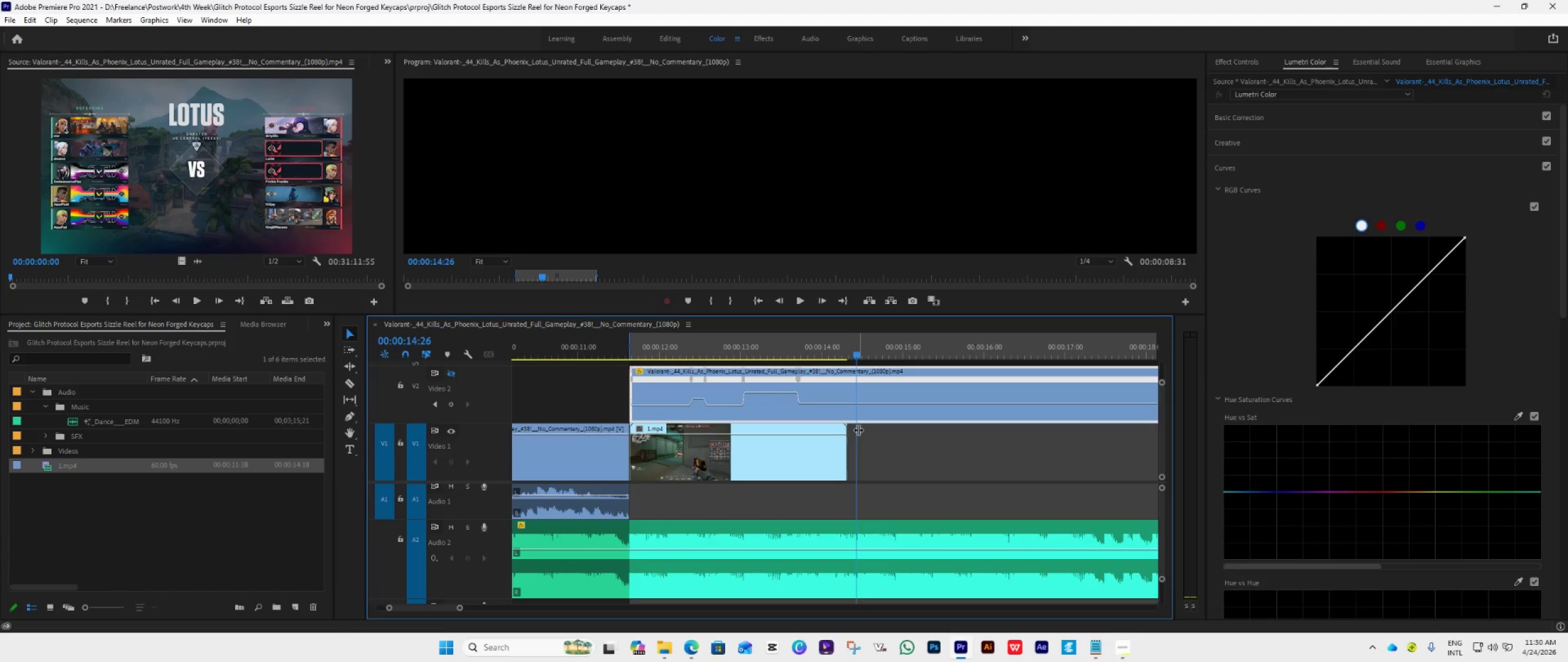 
mouse_move([818, 403])
 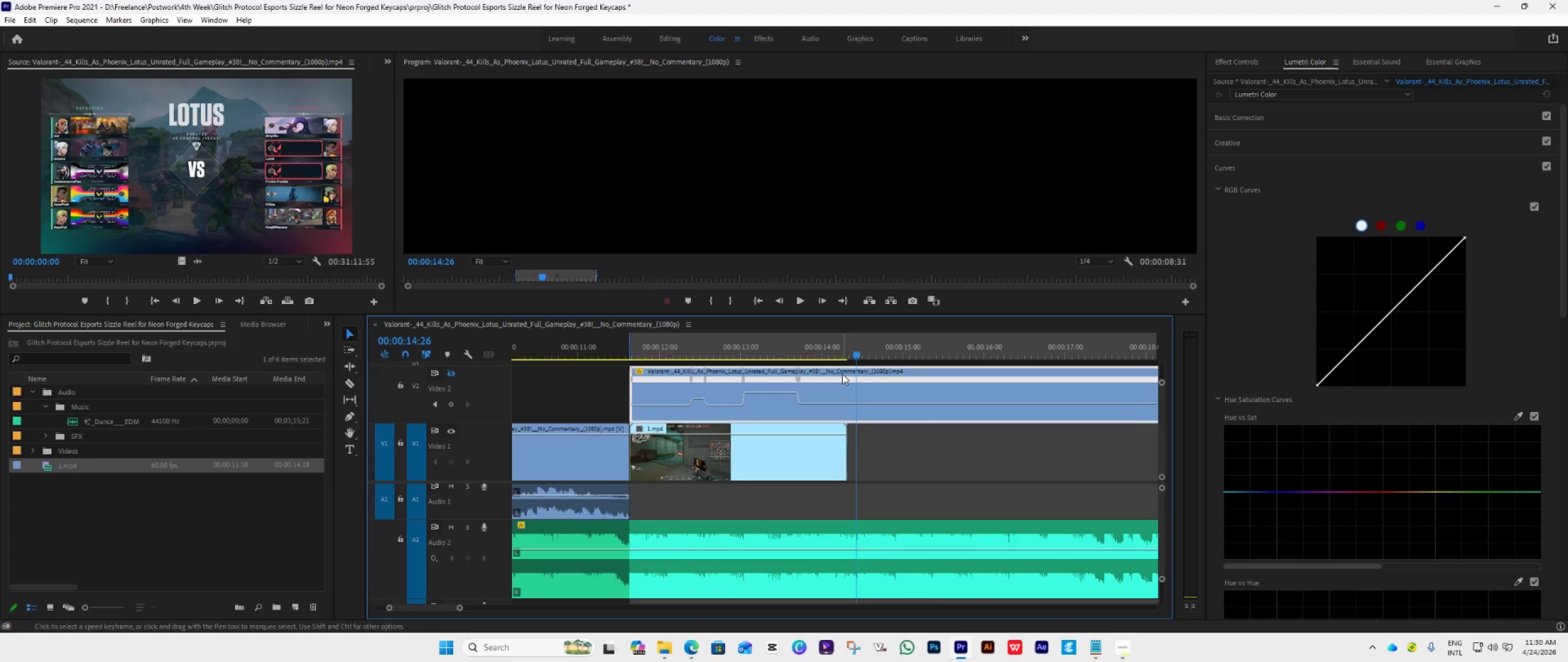 
hold_key(key=ArrowRight, duration=0.44)
 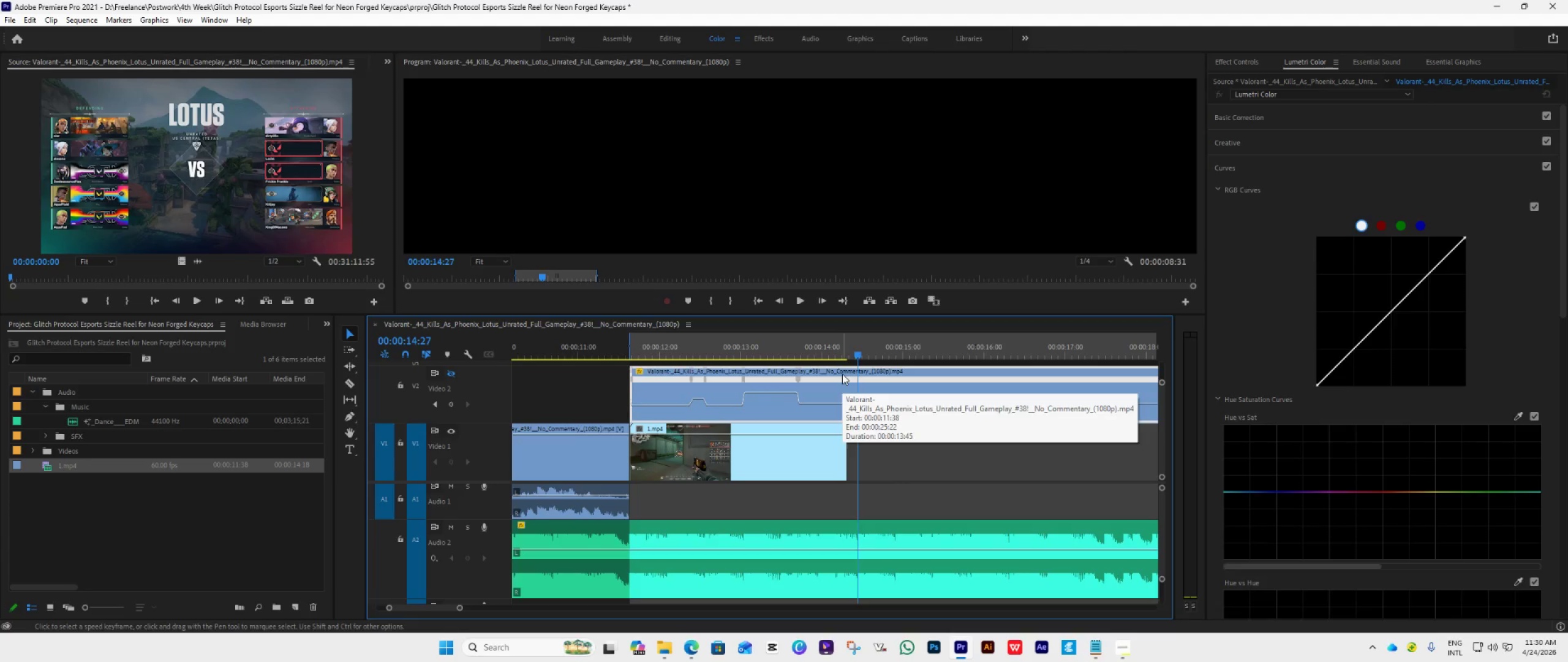 
key(ArrowLeft)
 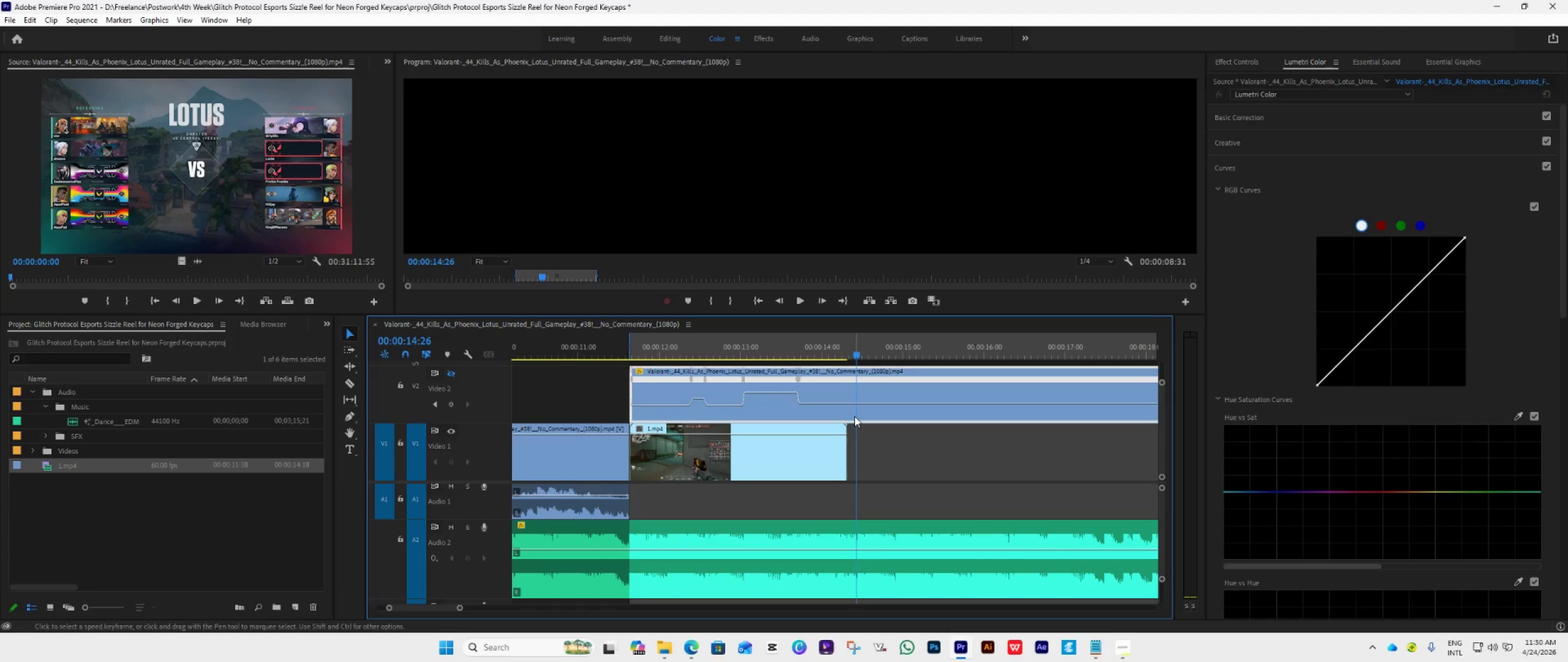 
key(C)
 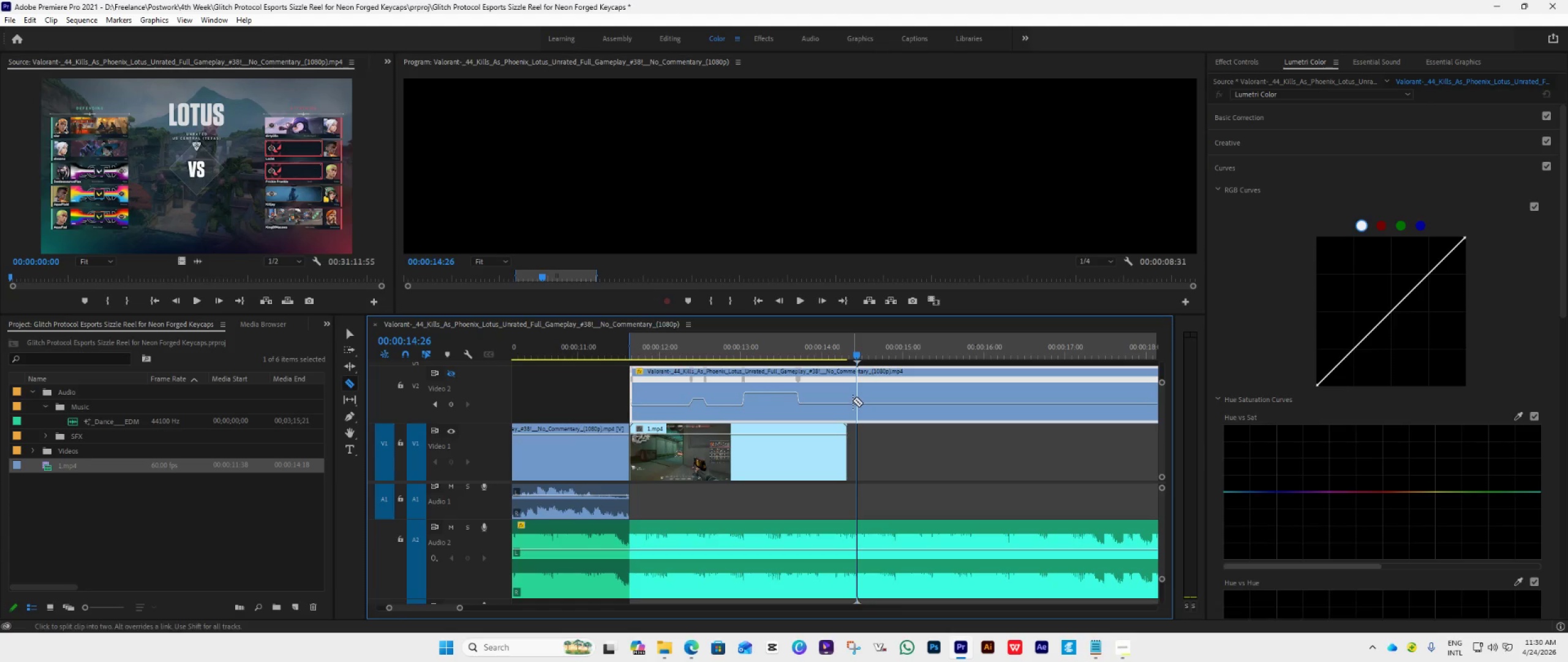 
double_click([853, 399])
 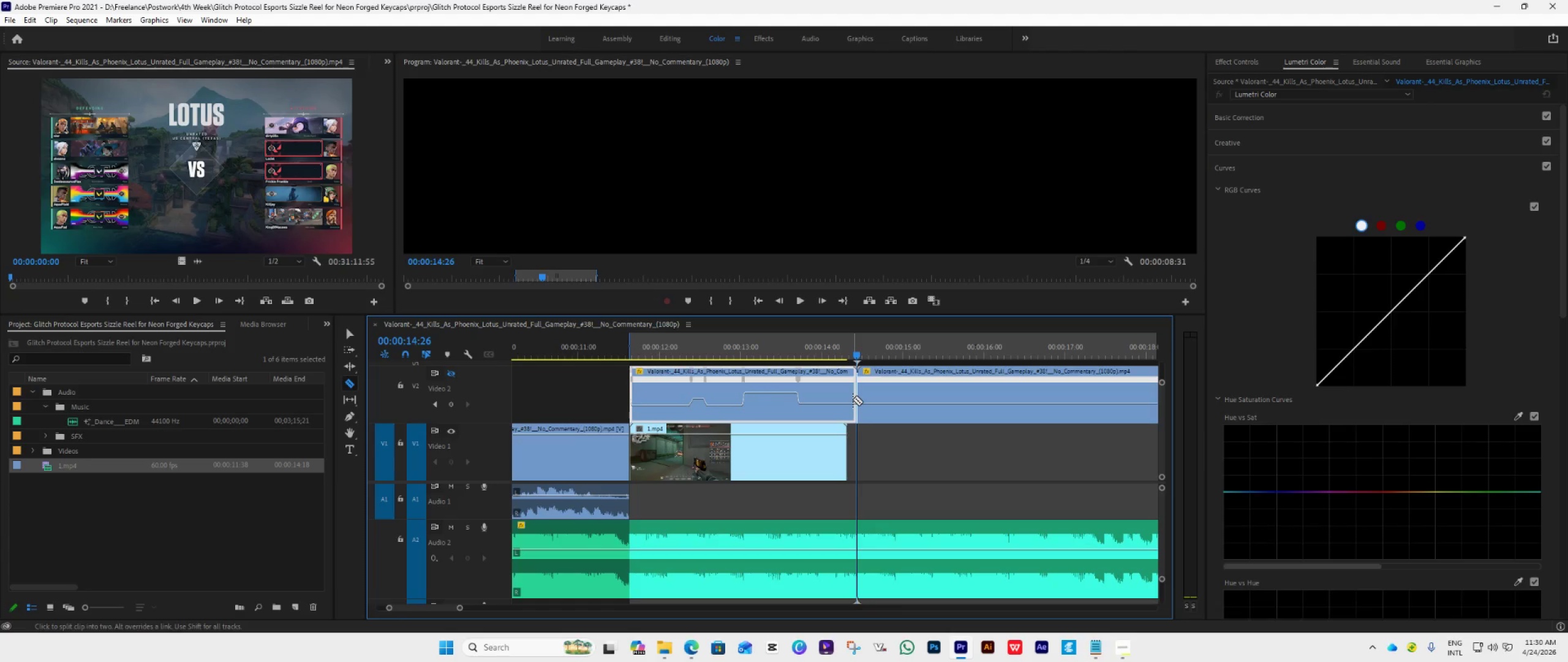 
left_click([853, 399])
 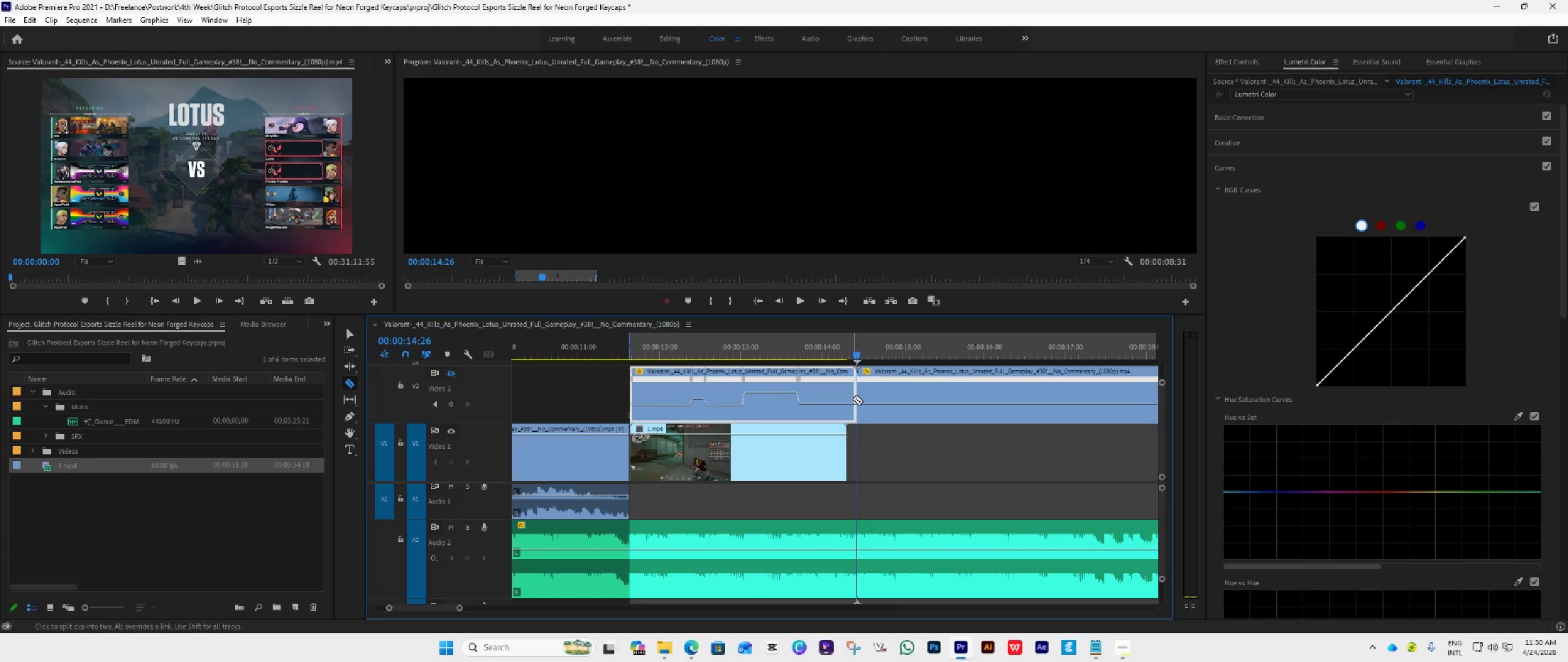 
key(V)
 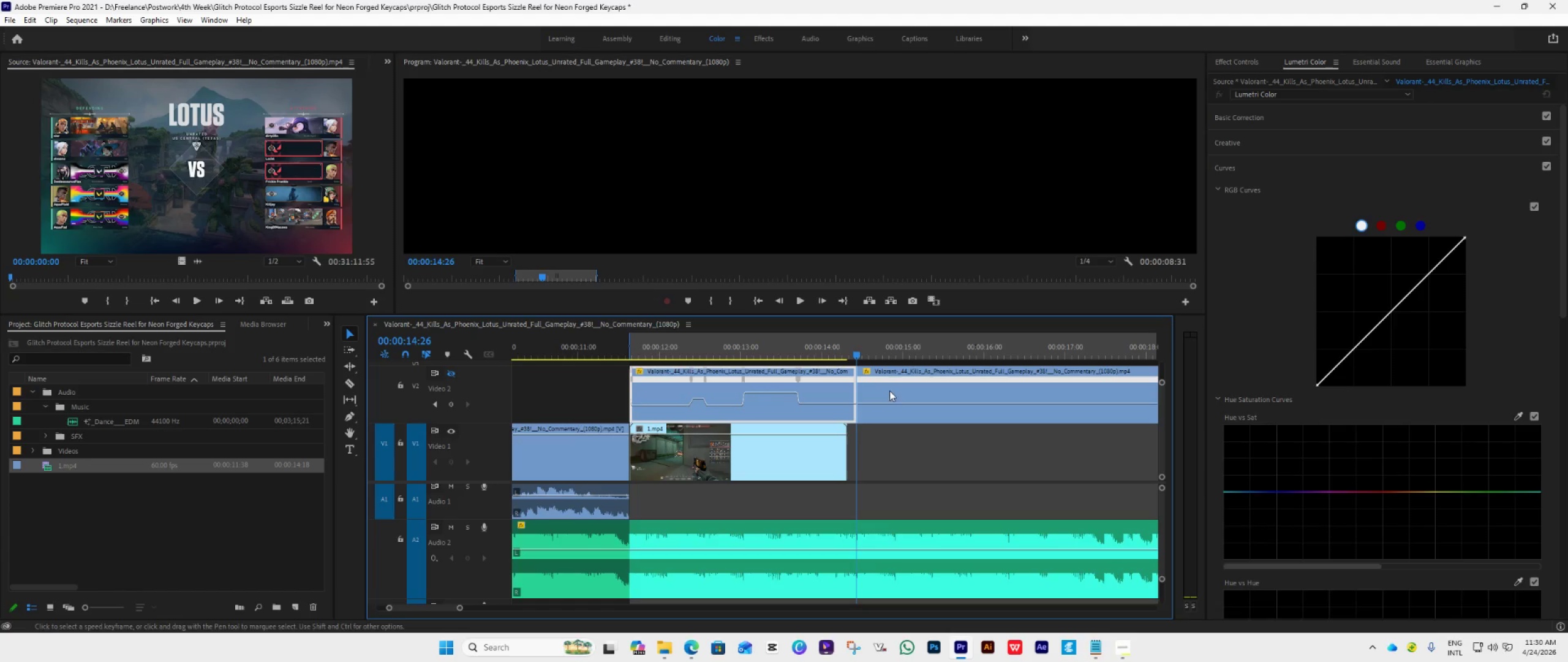 
left_click([897, 394])
 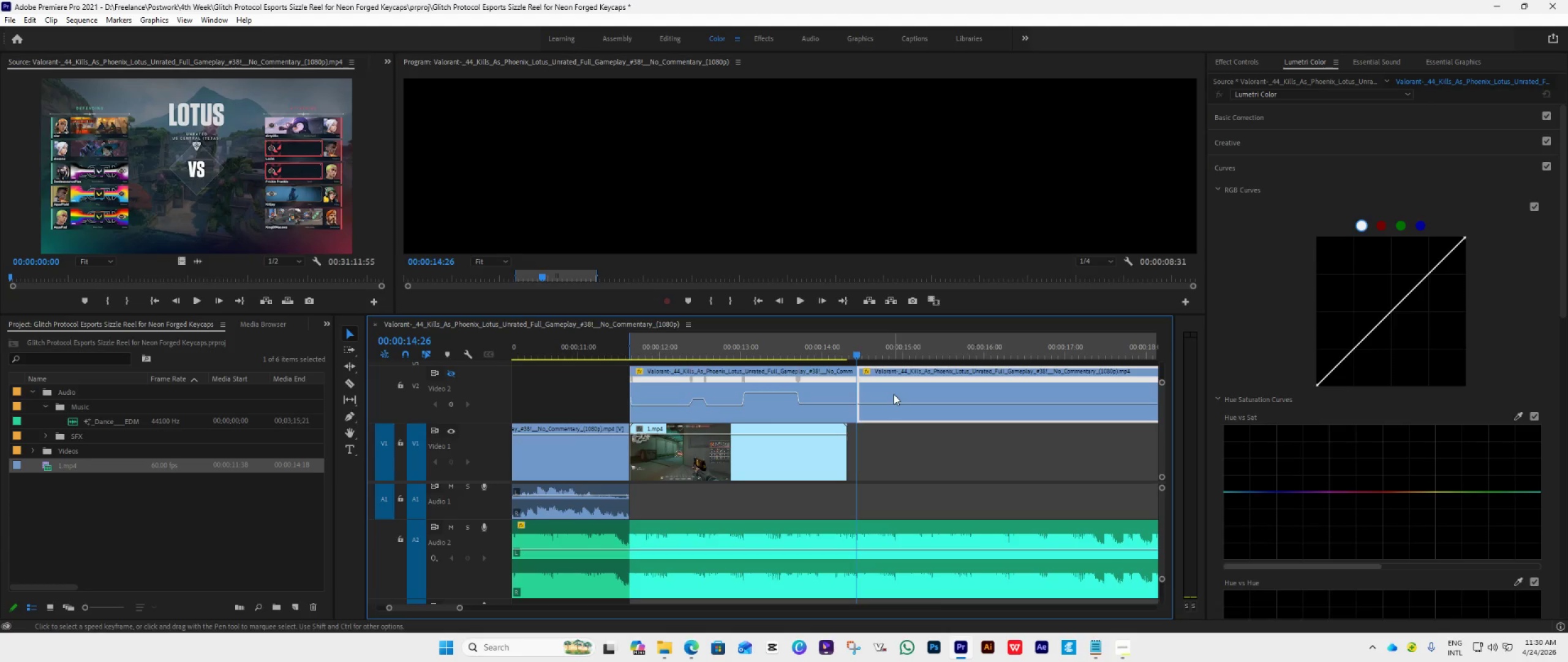 
key(Delete)
 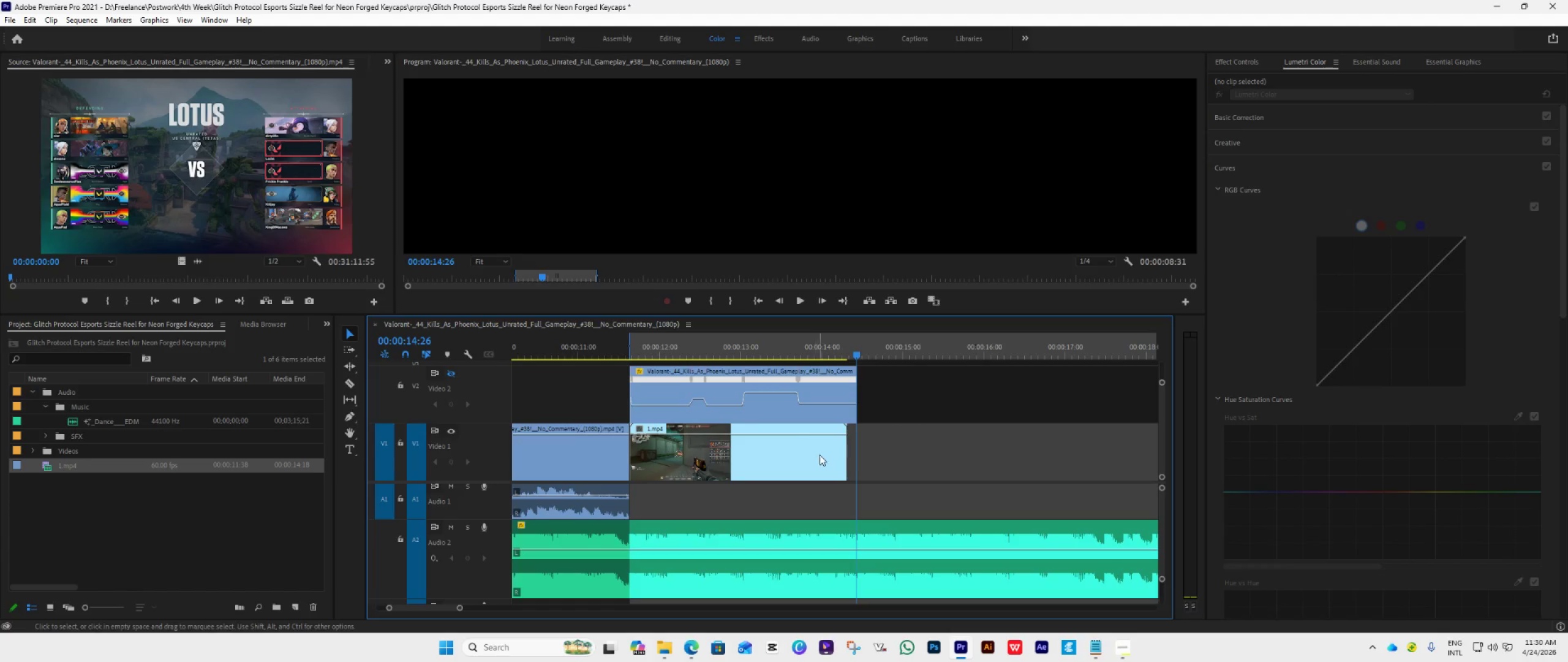 
left_click_drag(start_coordinate=[846, 460], to_coordinate=[862, 470])
 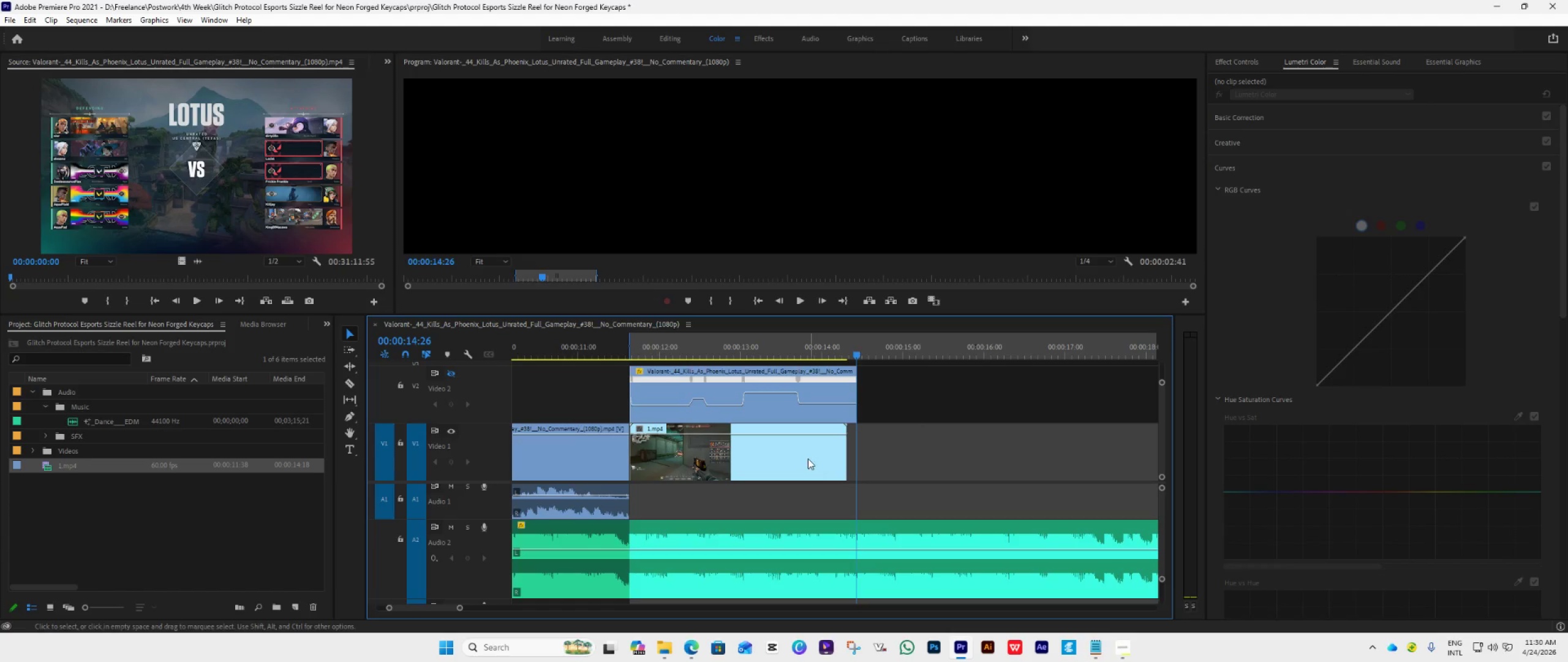 
left_click([805, 458])
 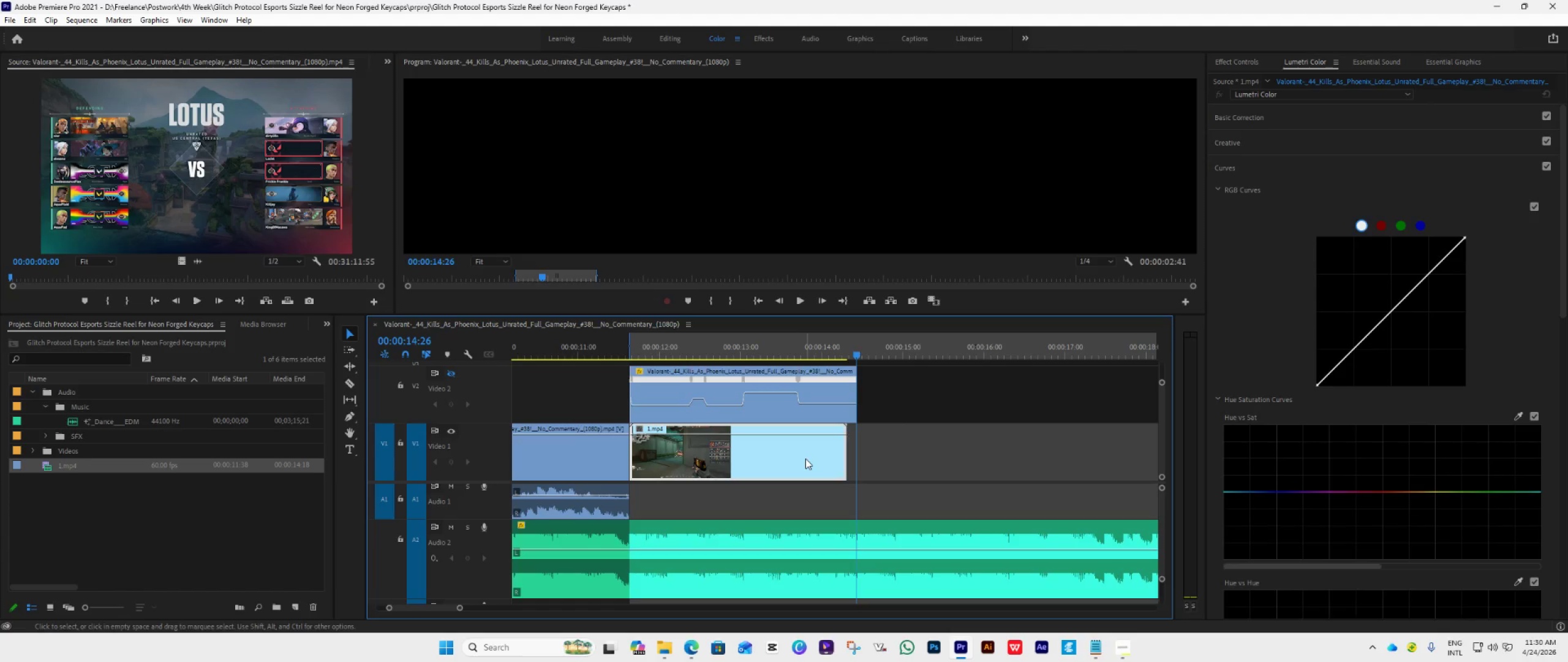 
key(Delete)
 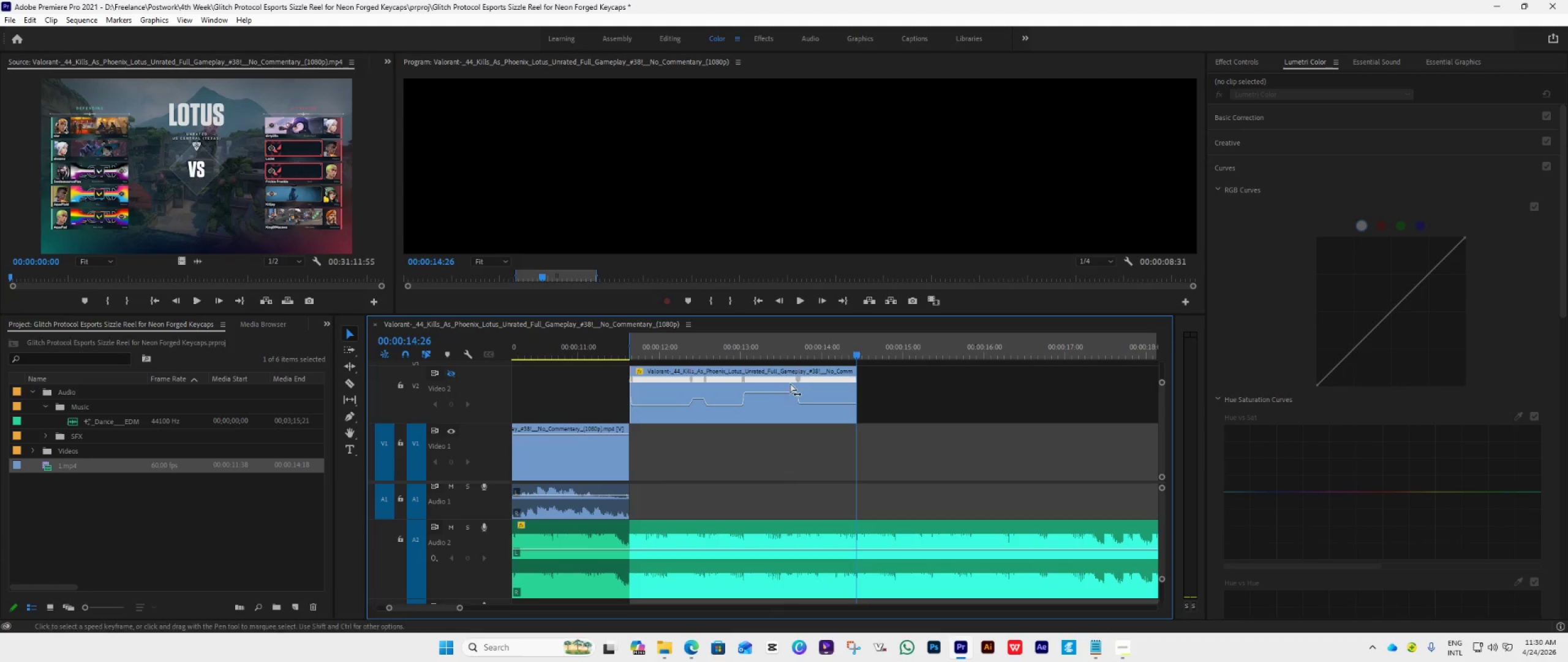 
wait(5.3)
 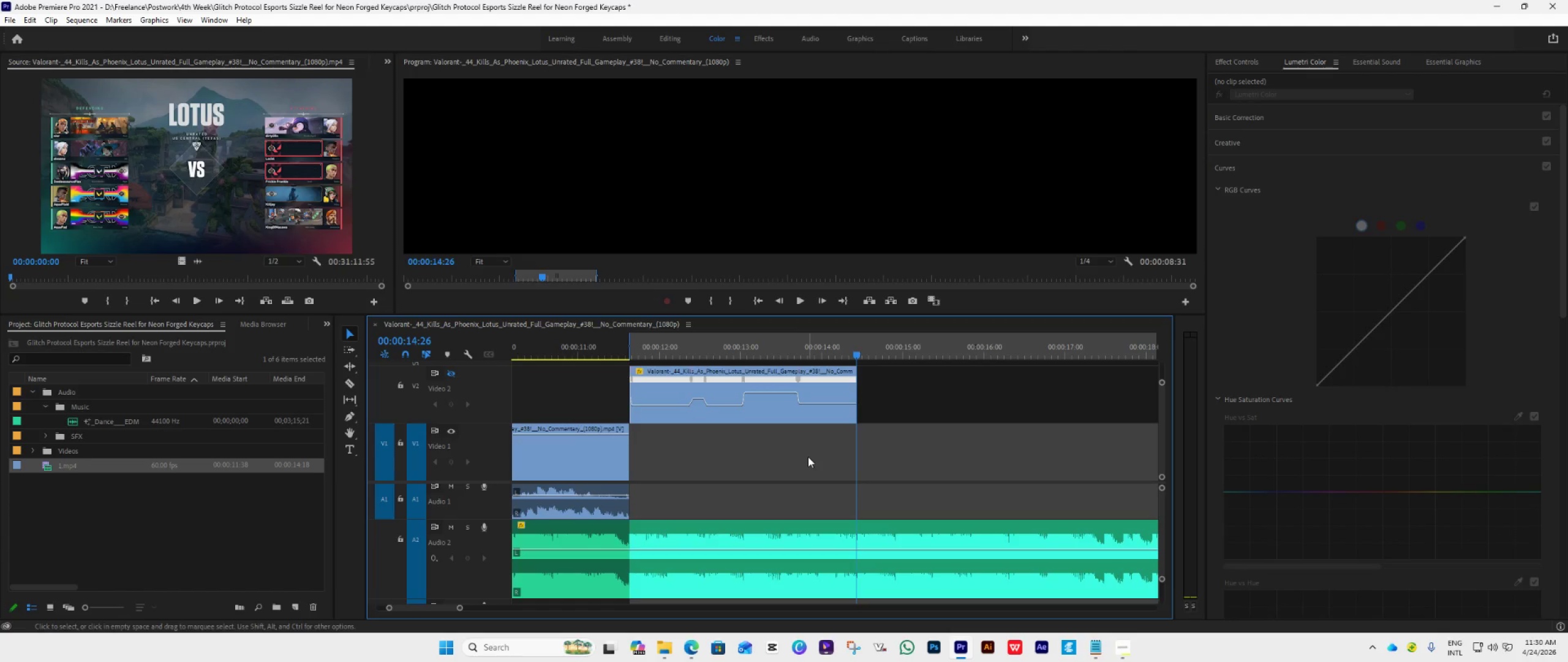 
left_click([728, 299])
 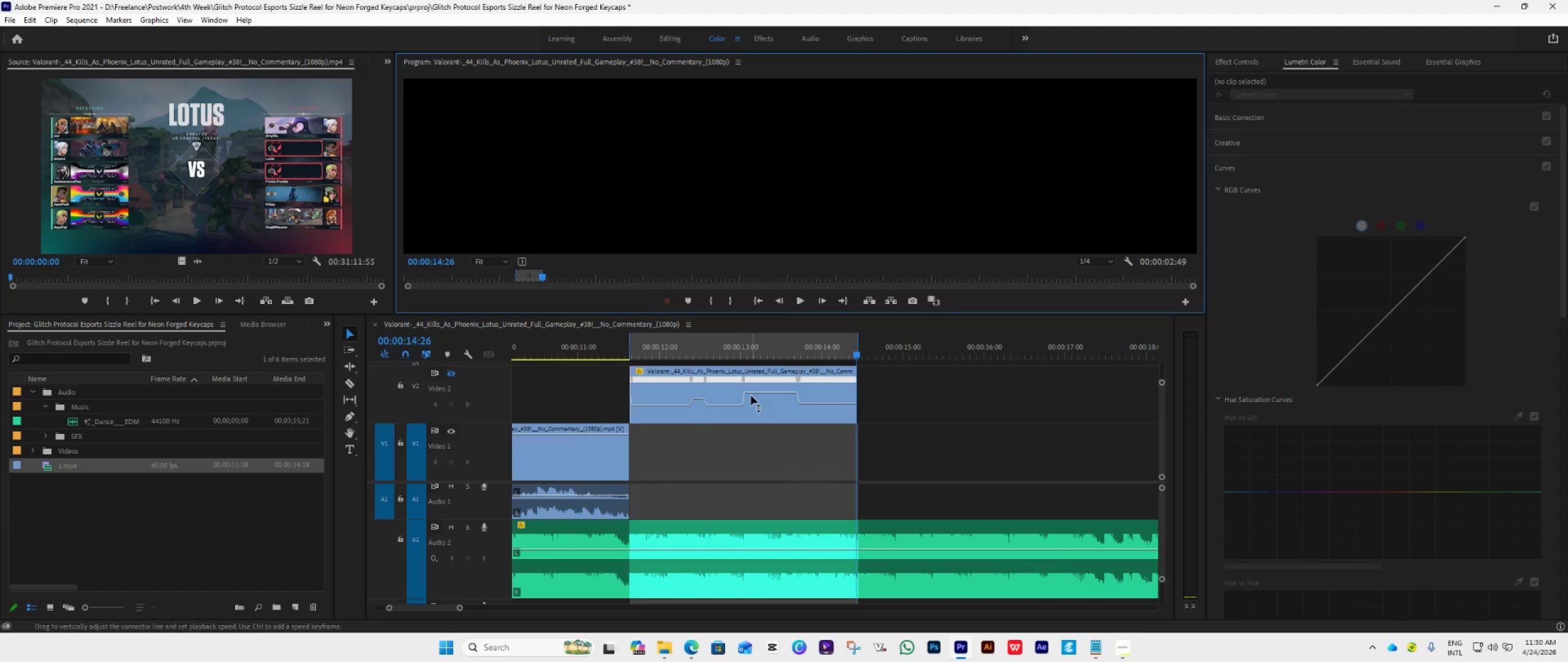 
key(Control+M)
 